 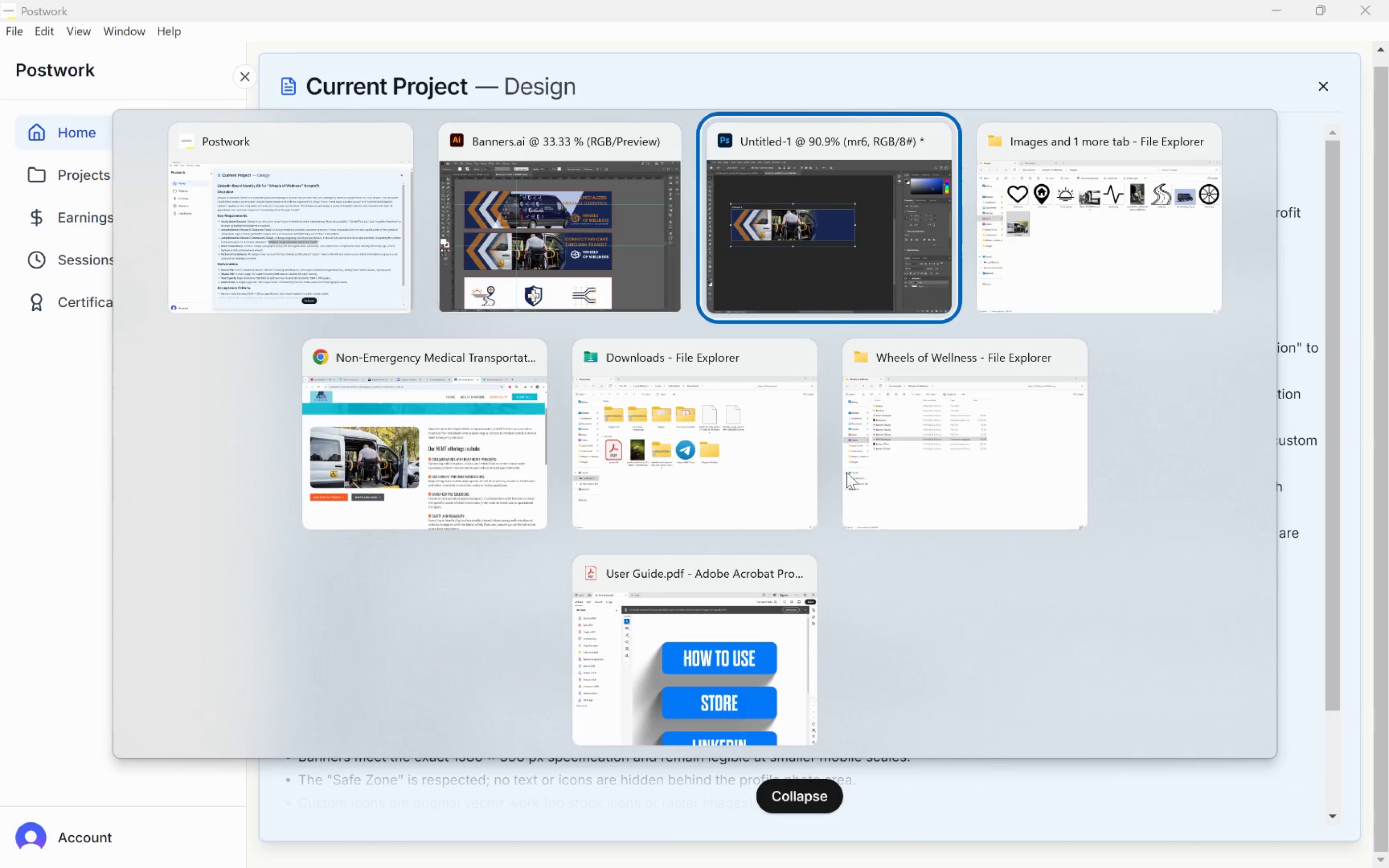 
left_click([582, 258])
 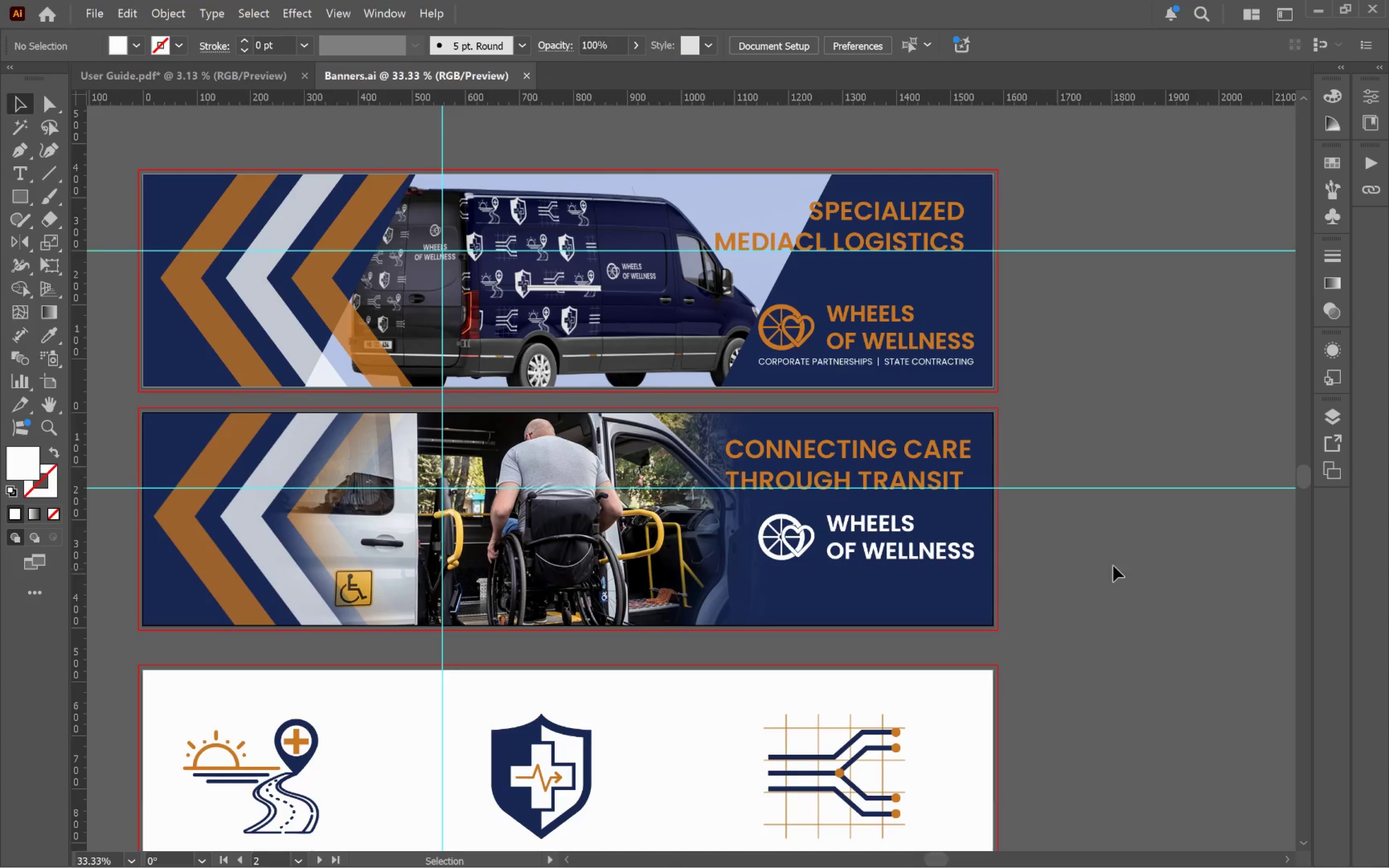 
left_click([1113, 562])
 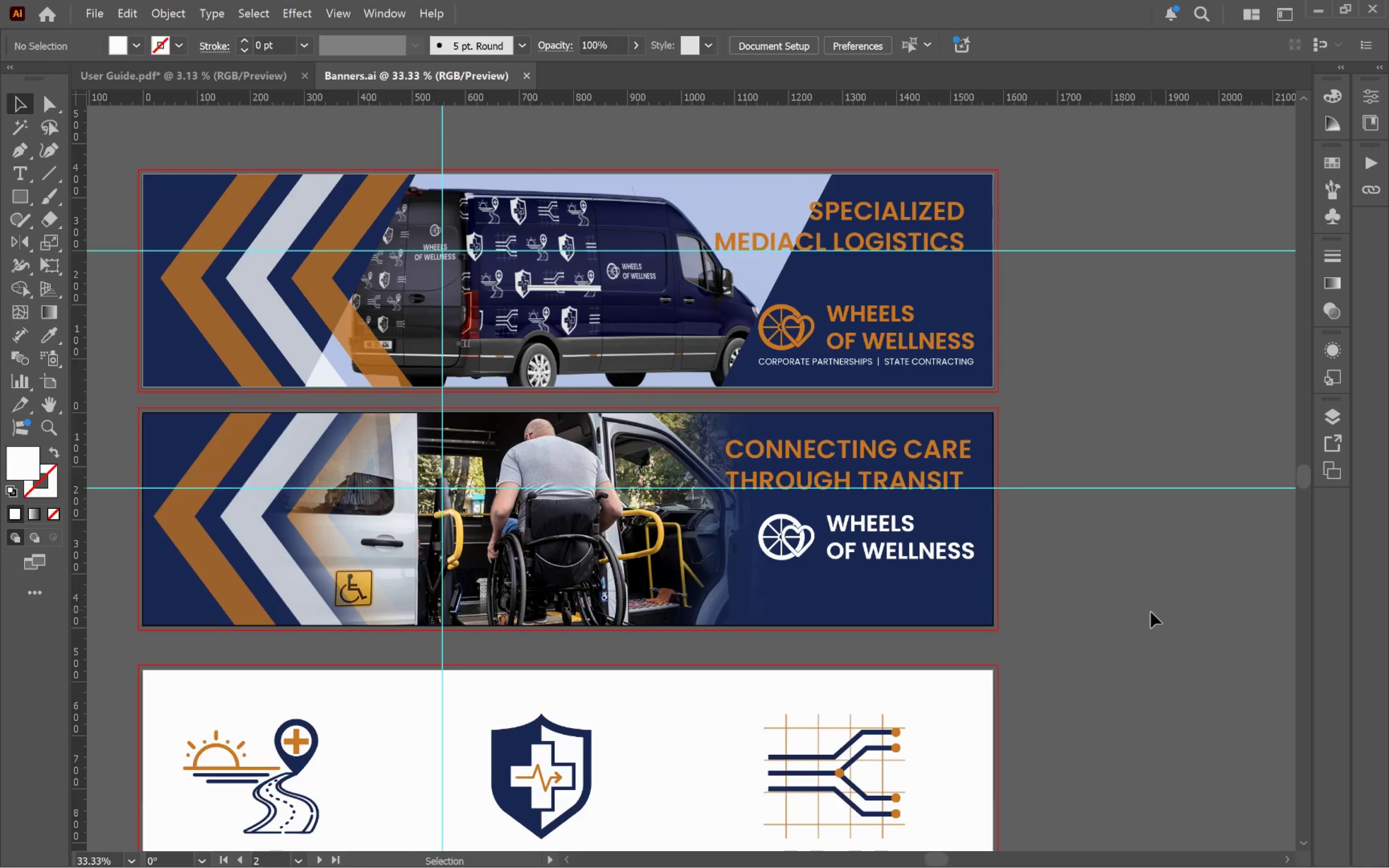 
hold_key(key=Space, duration=0.65)
 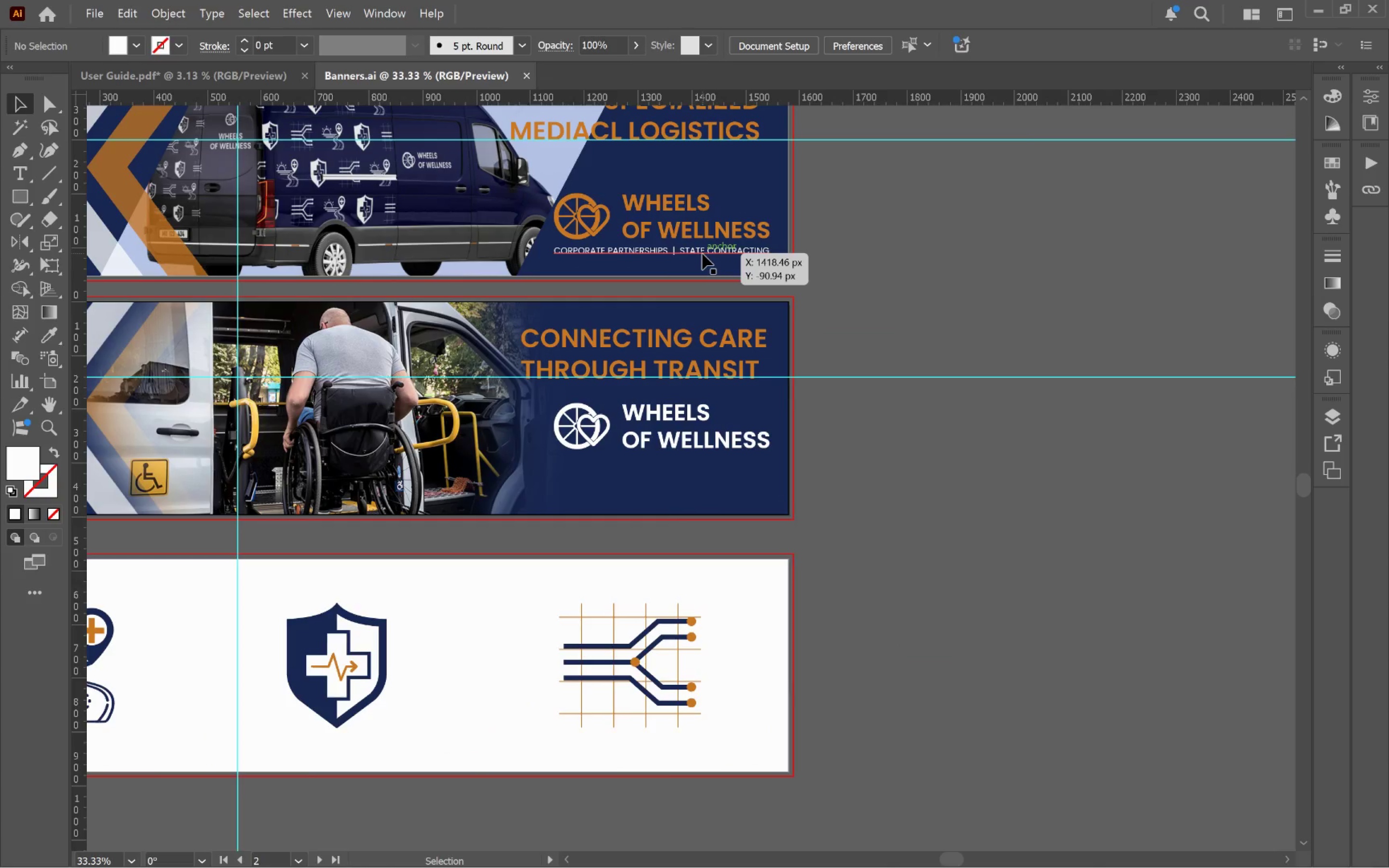 
left_click_drag(start_coordinate=[1134, 613], to_coordinate=[929, 502])
 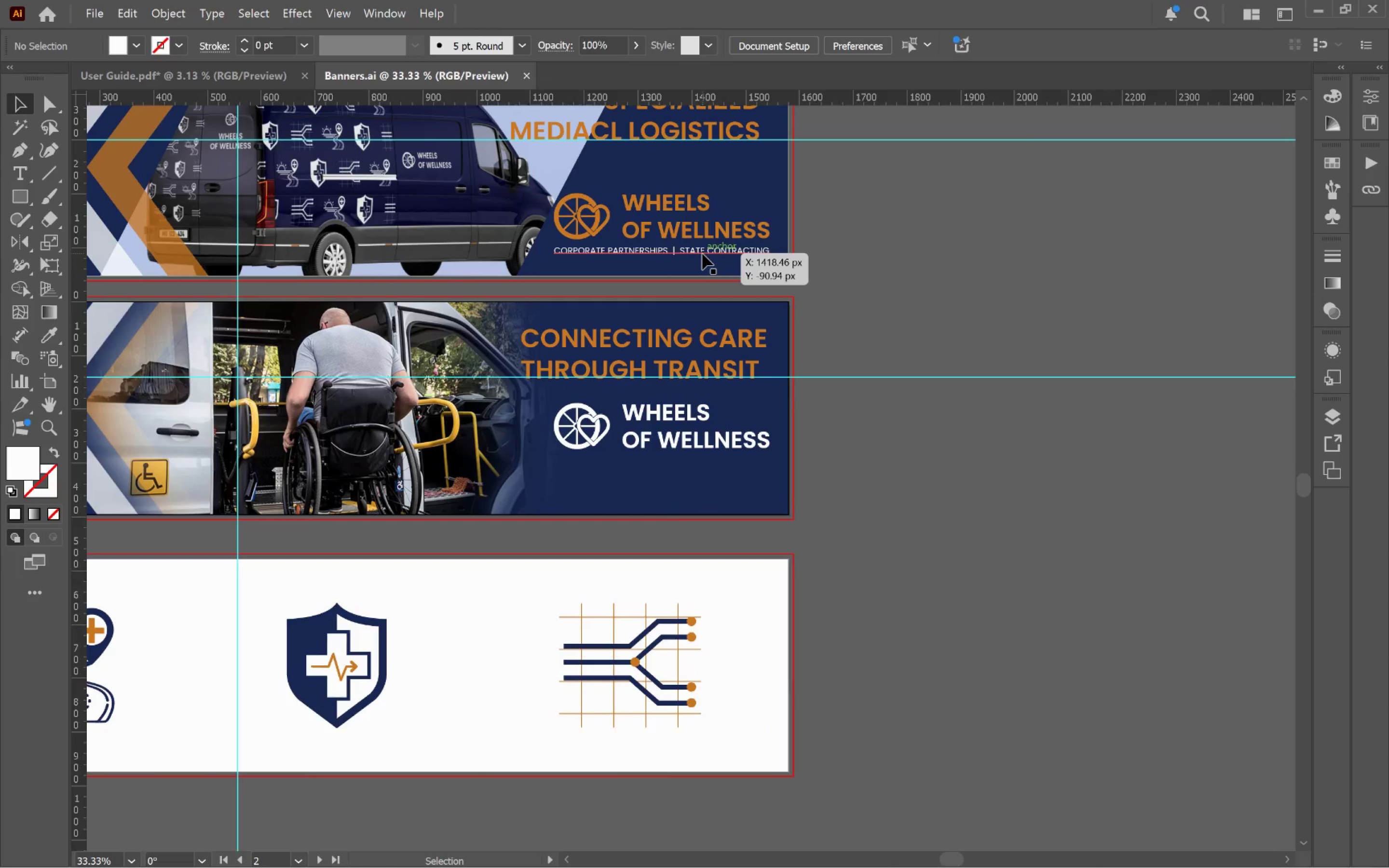 
left_click_drag(start_coordinate=[702, 254], to_coordinate=[722, 493])
 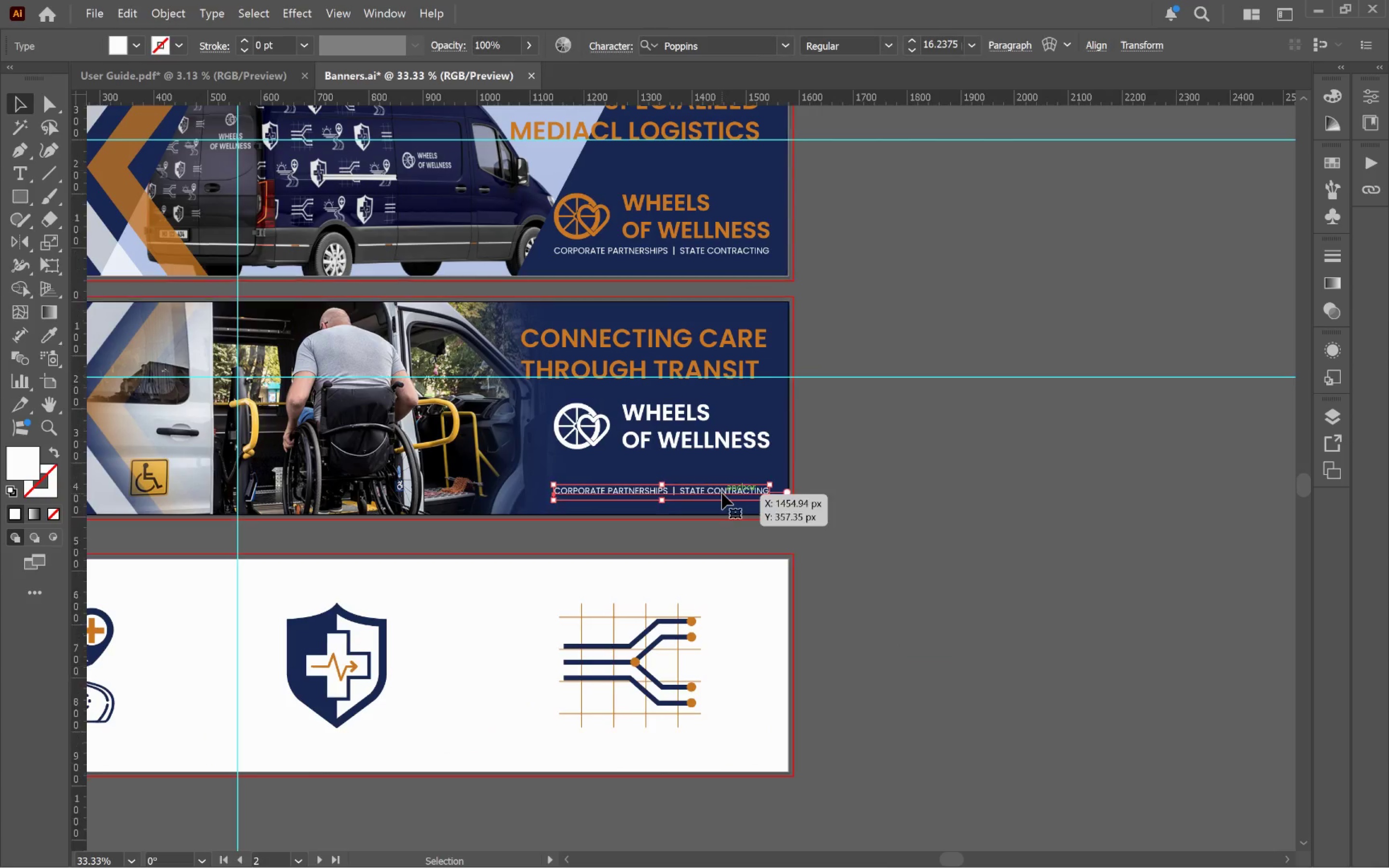 
hold_key(key=AltLeft, duration=1.16)
 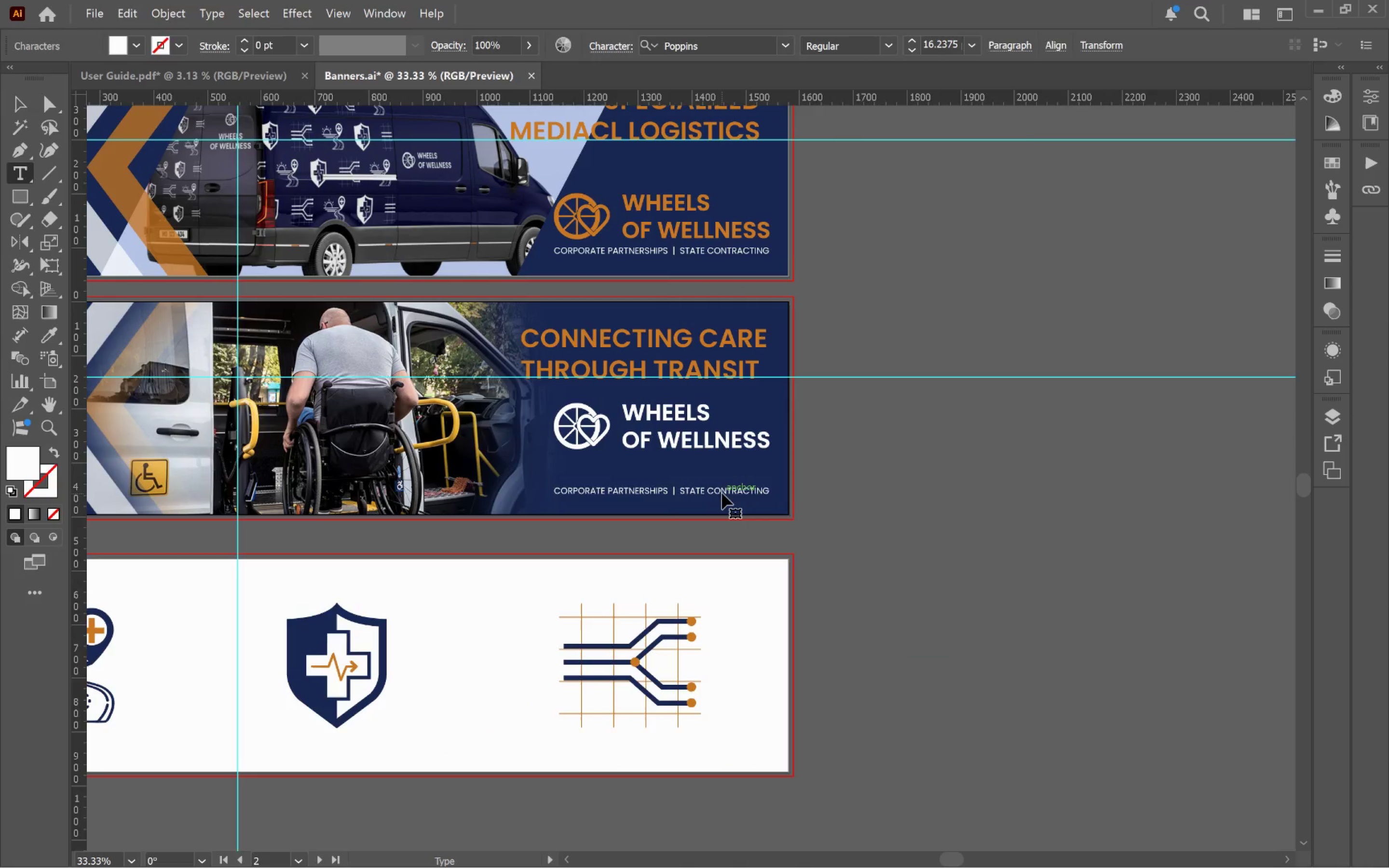 
hold_key(key=ShiftLeft, duration=0.79)
 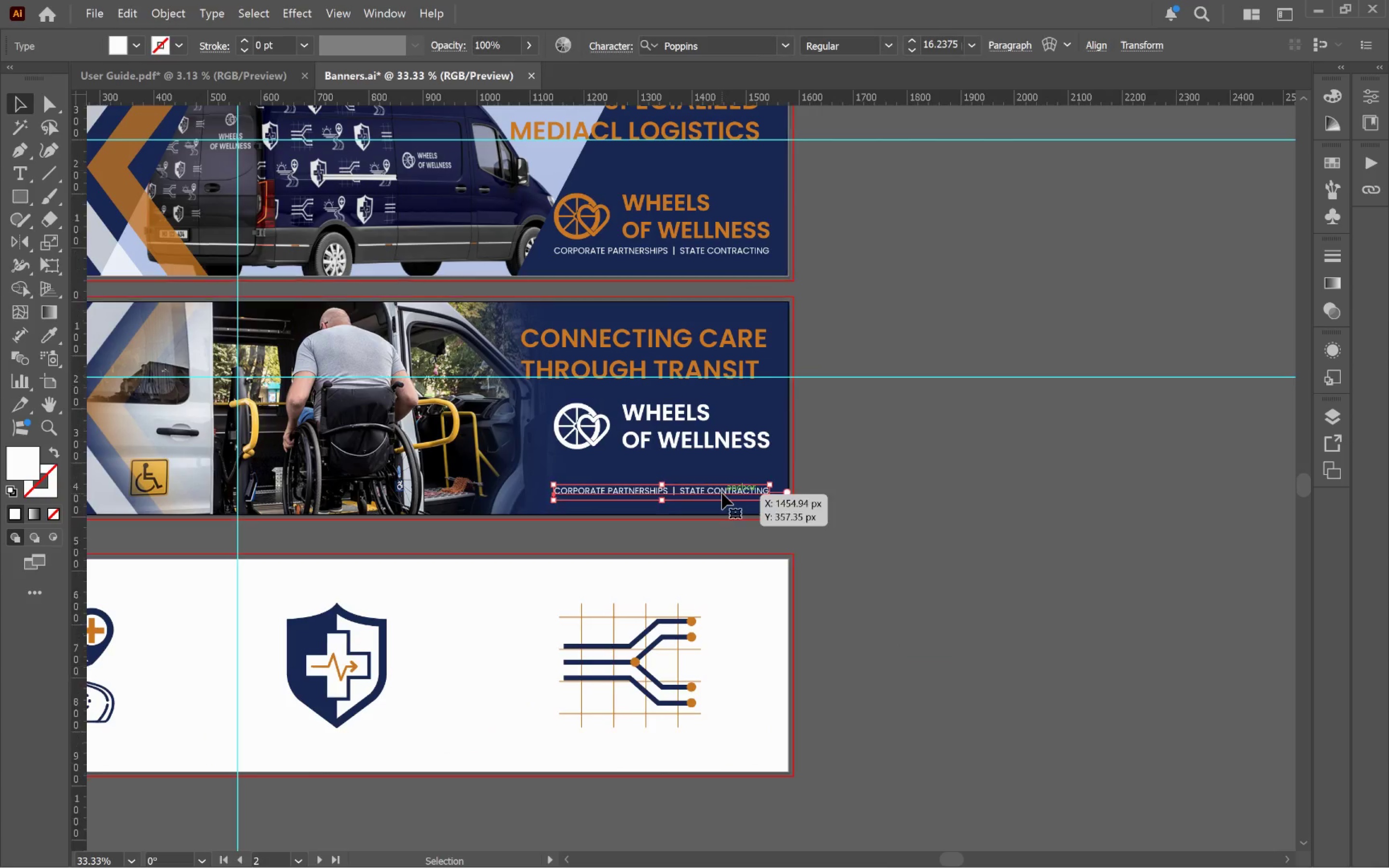 
double_click([722, 493])
 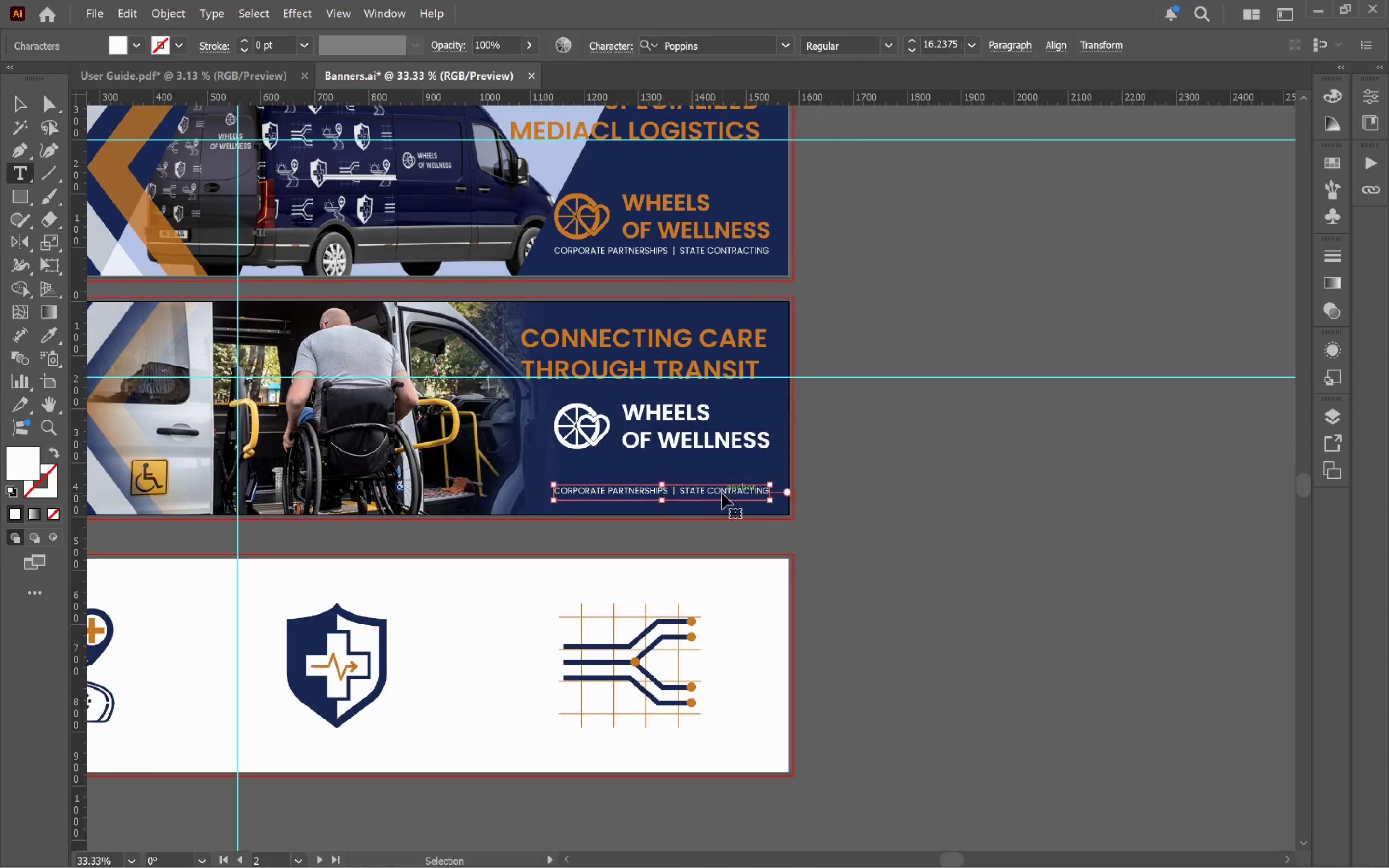 
key(Control+A)
 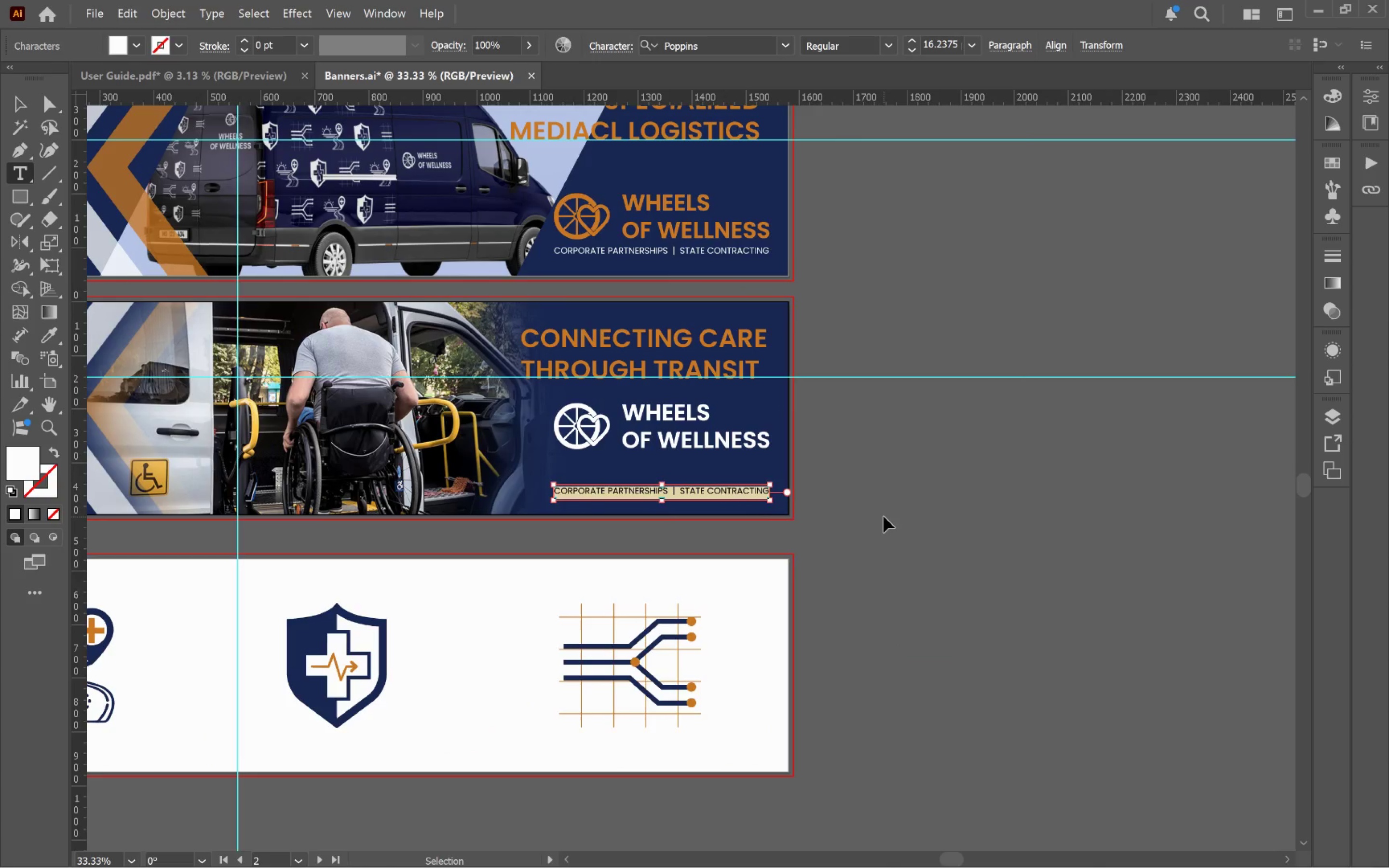 
key(Control+V)
 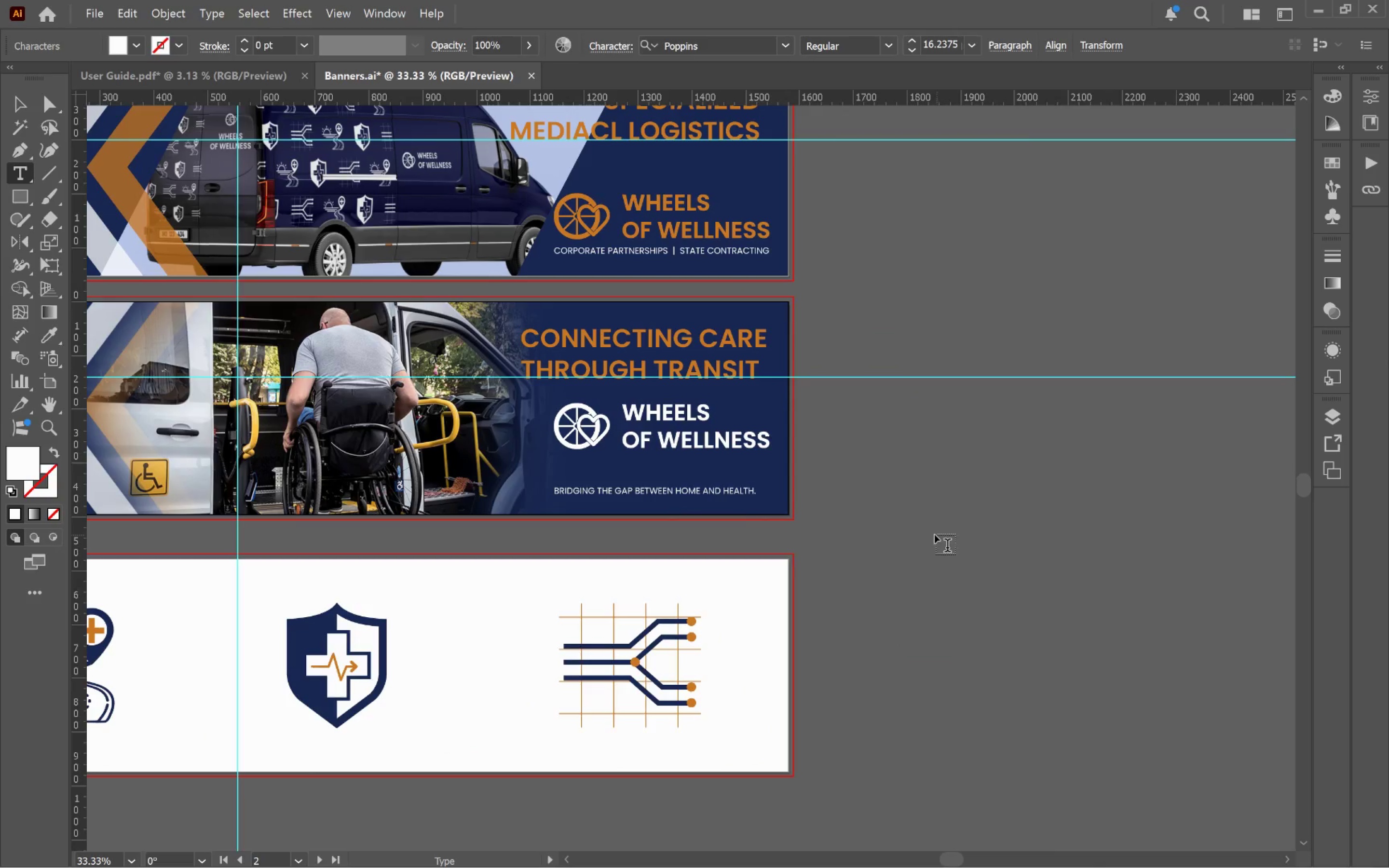 
hold_key(key=AltLeft, duration=1.18)
scroll: coordinate [749, 503], scroll_direction: up, amount: 3.0
 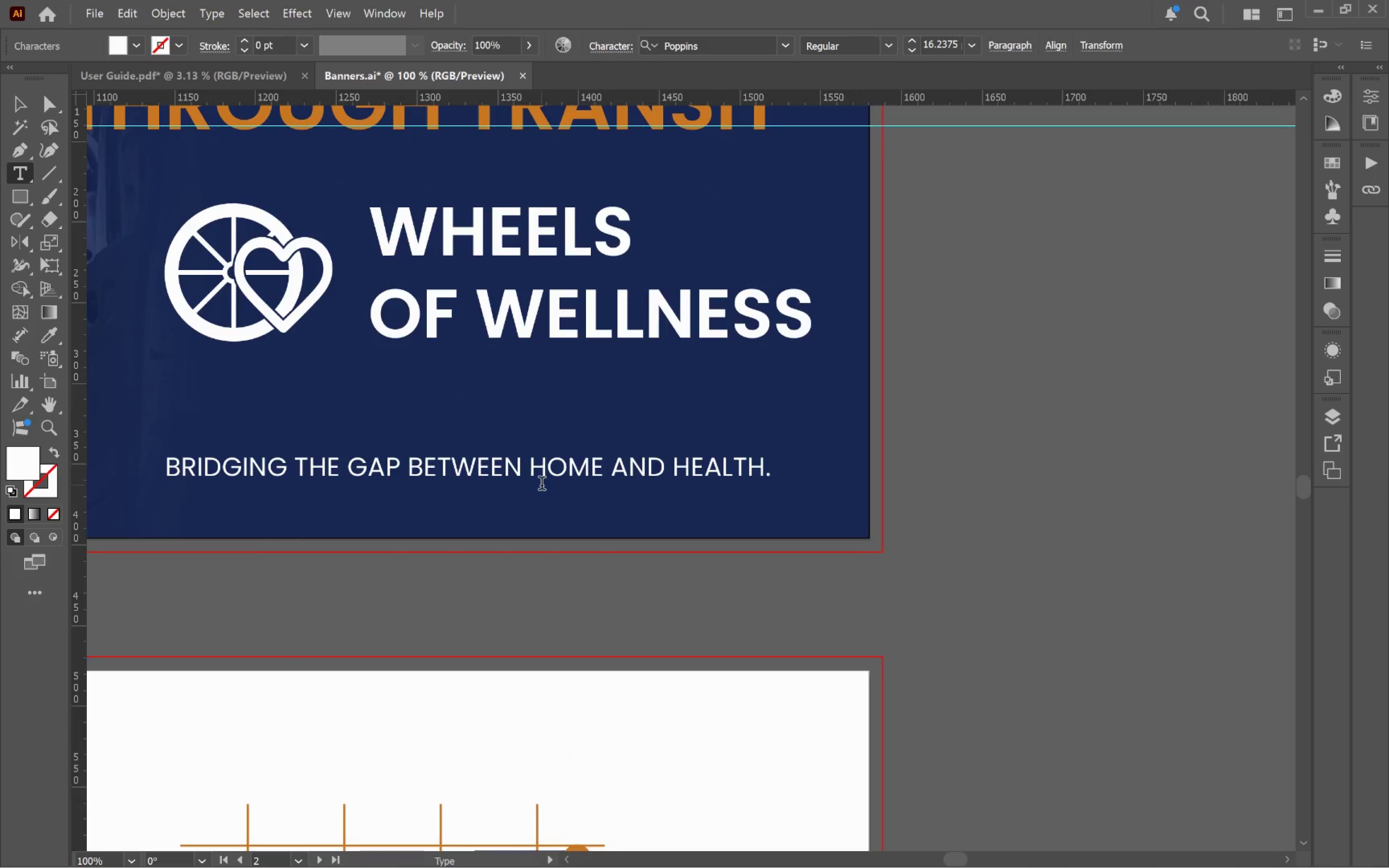 
left_click([410, 468])
 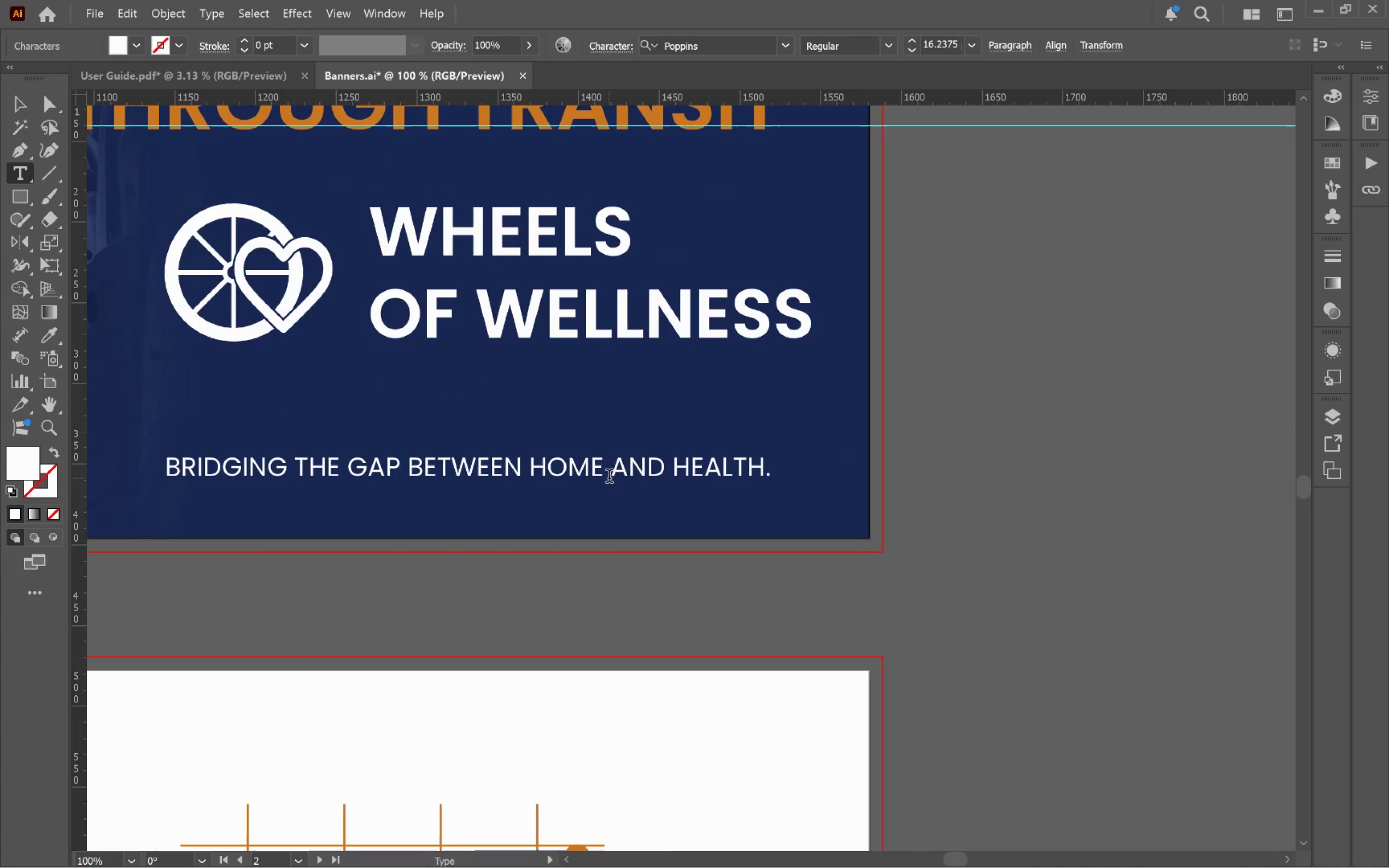 
key(Backspace)
 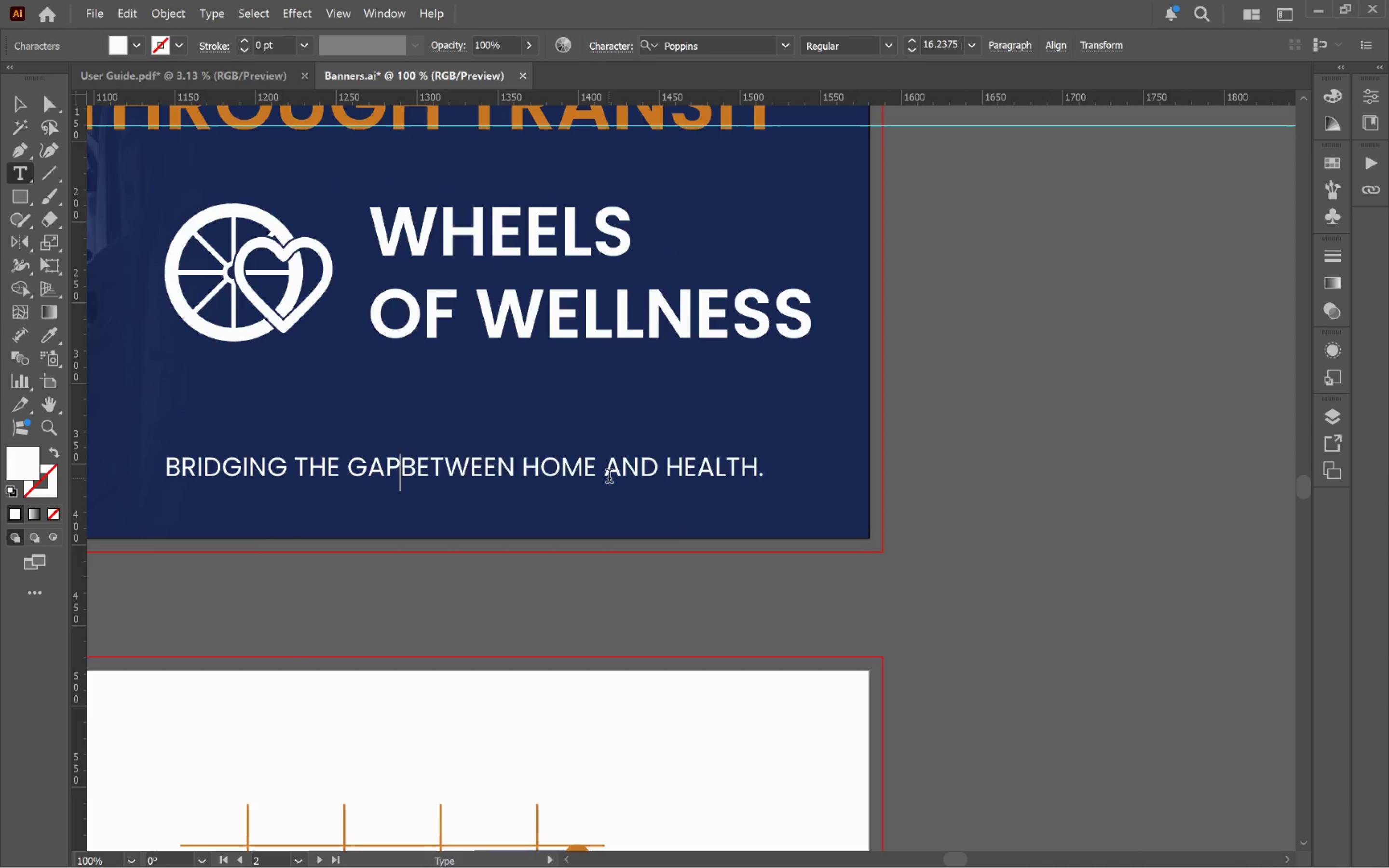 
key(Enter)
 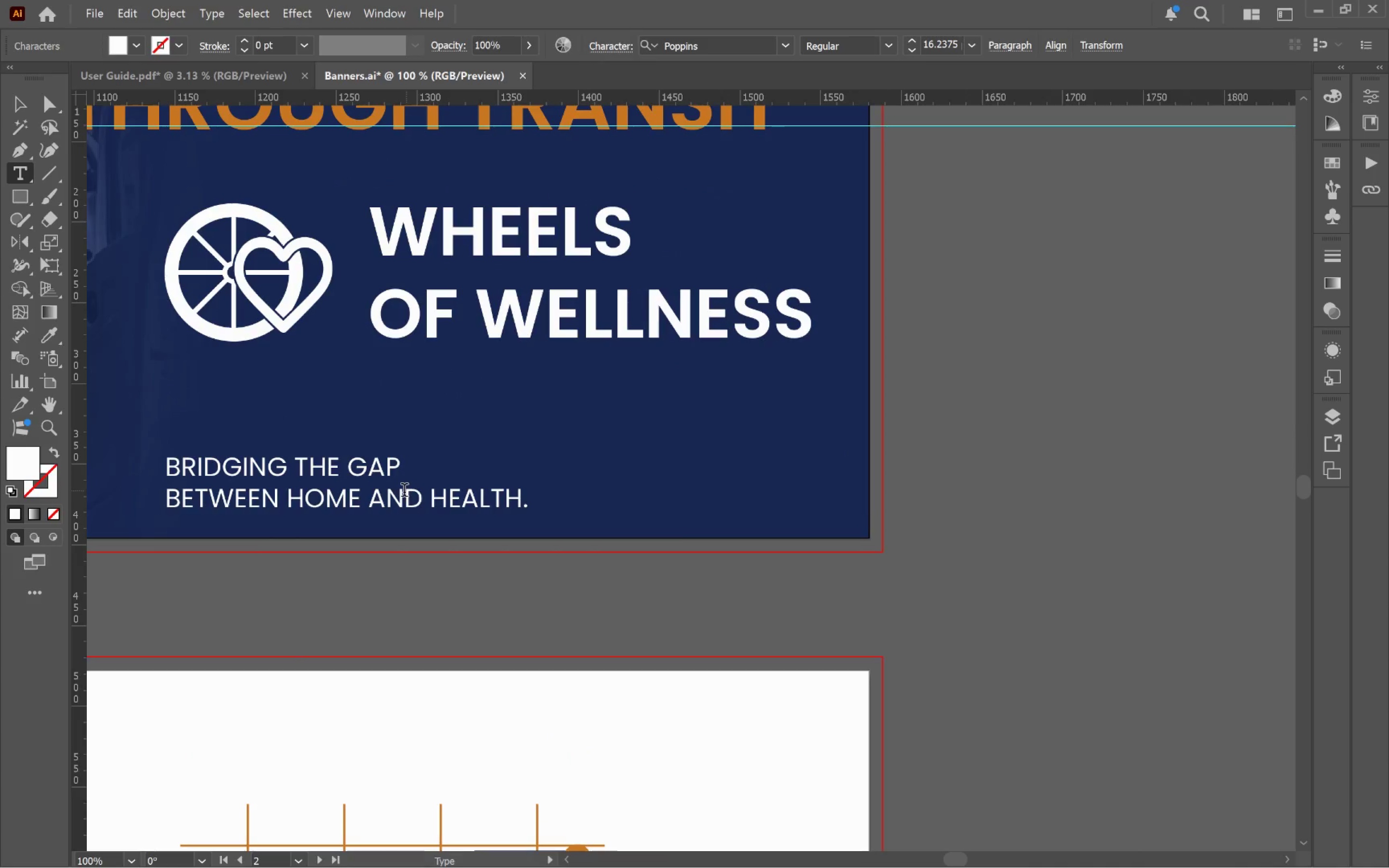 
left_click([371, 503])
 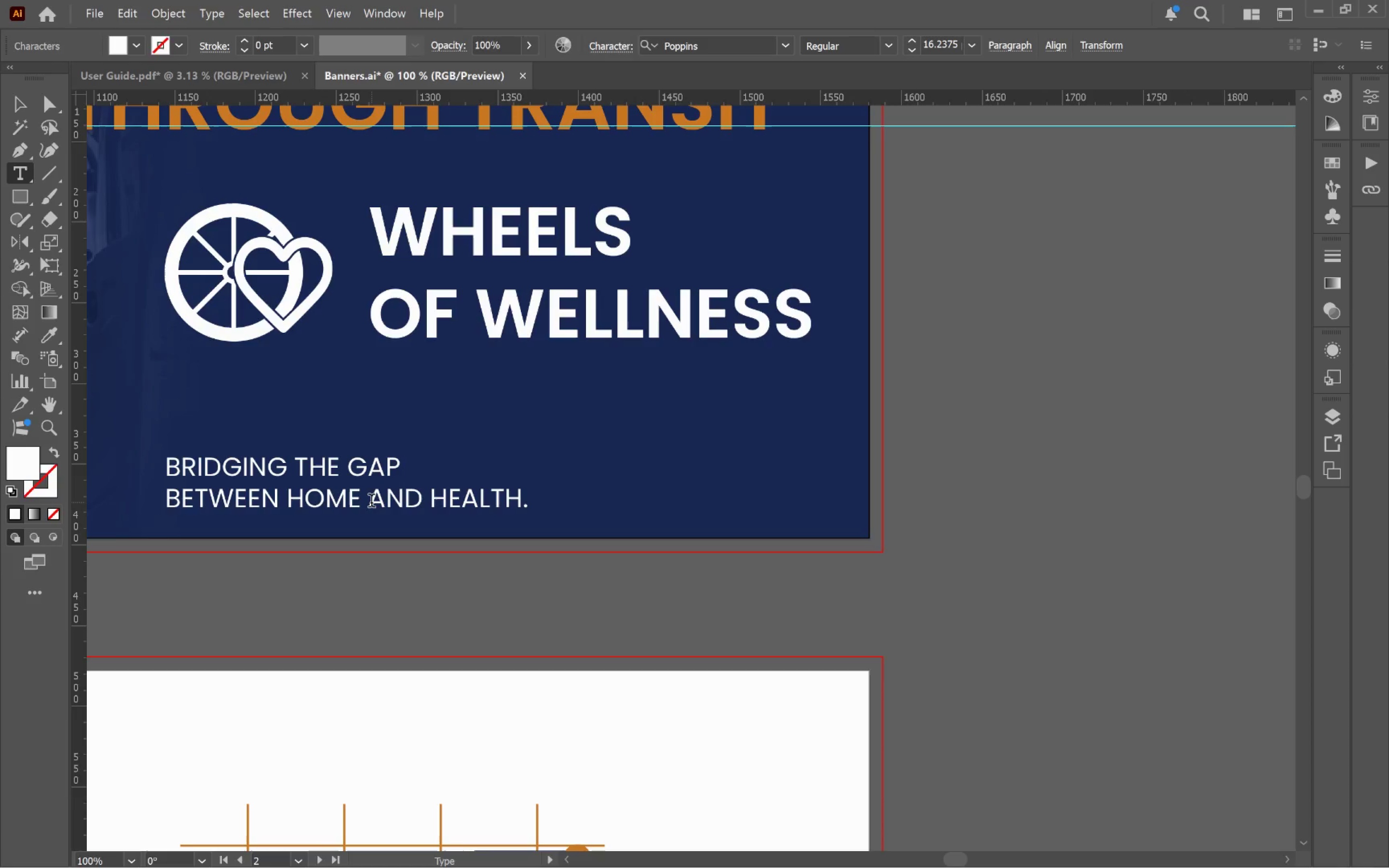 
key(Backspace)
 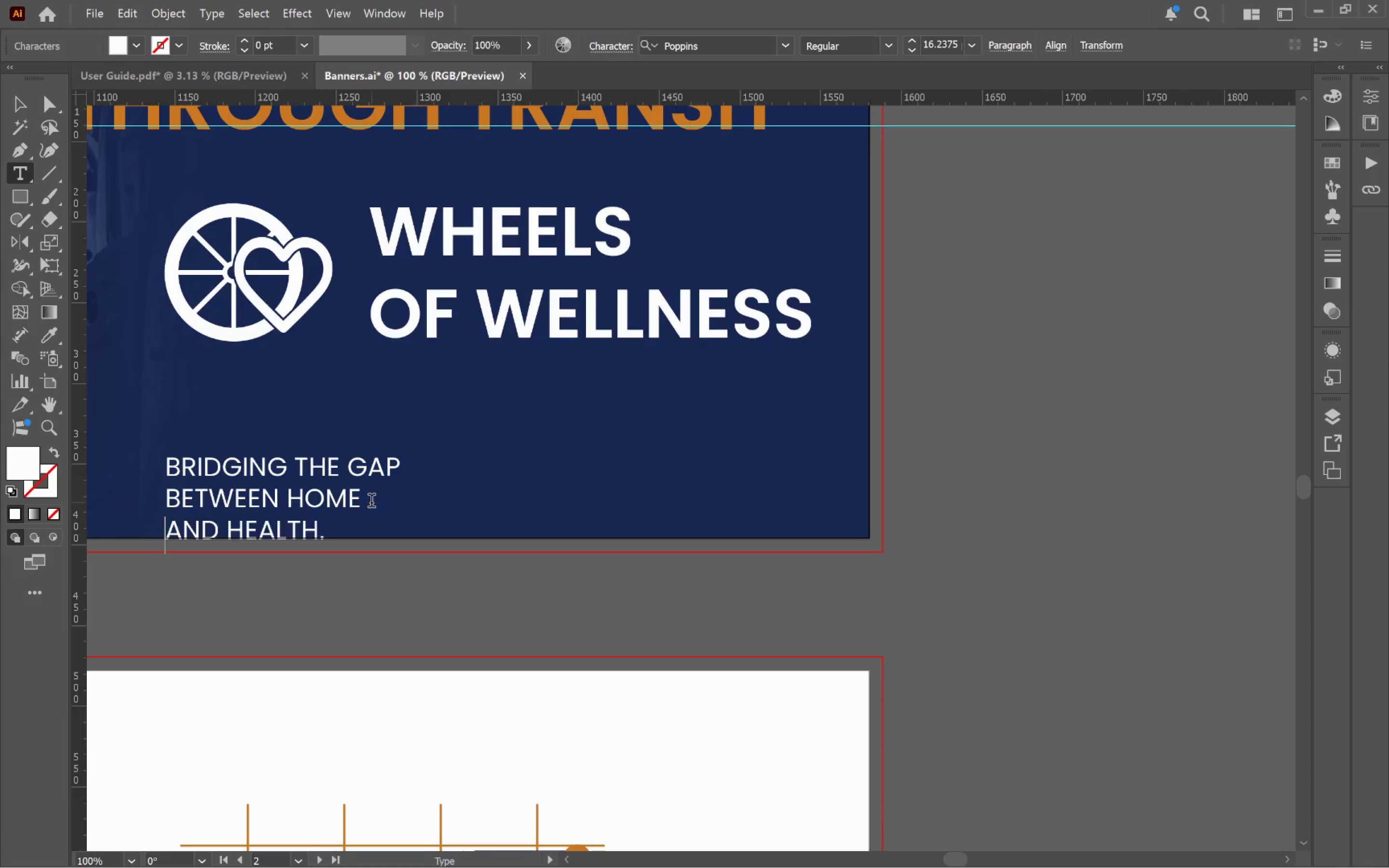 
key(Enter)
 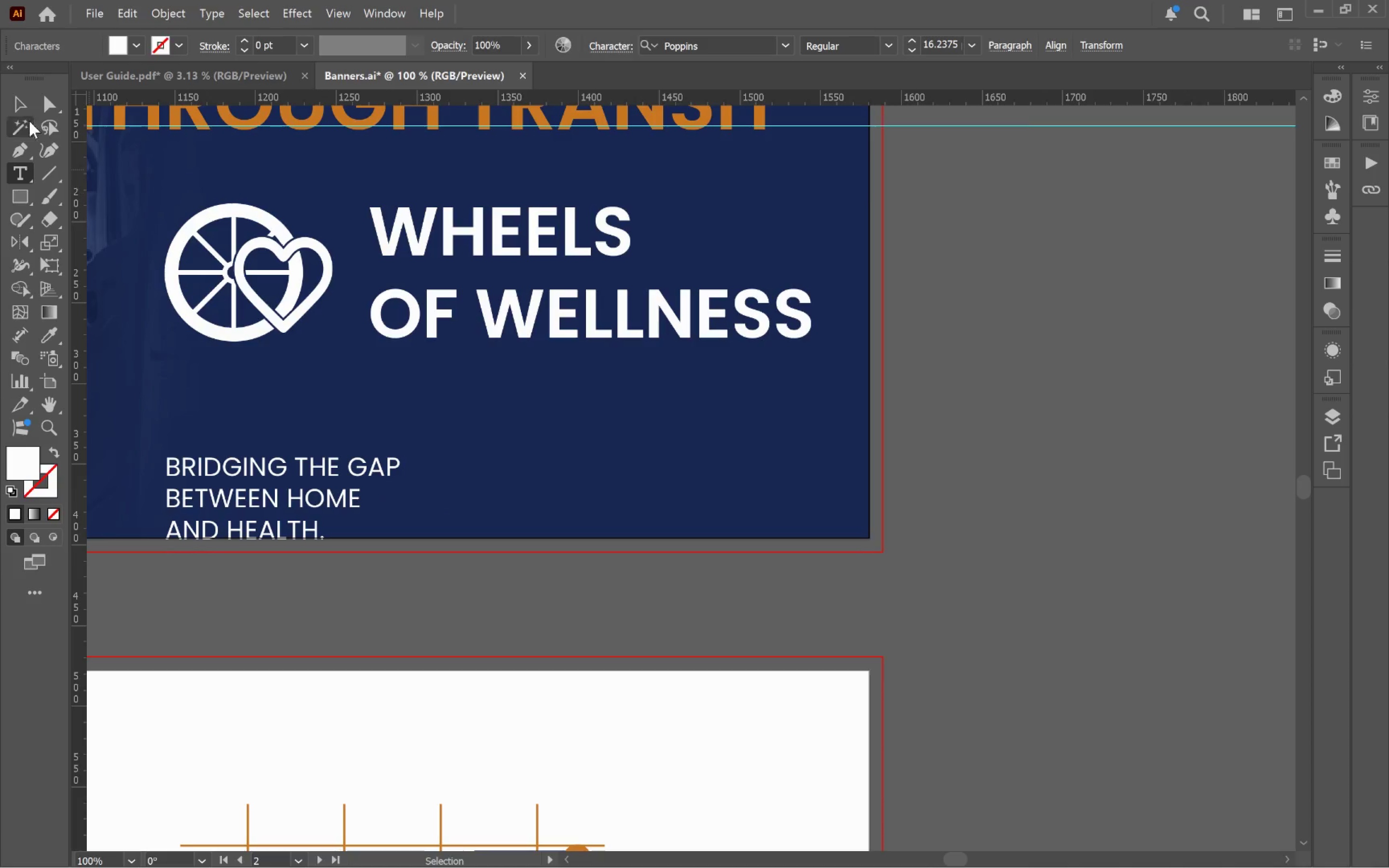 
left_click([8, 103])
 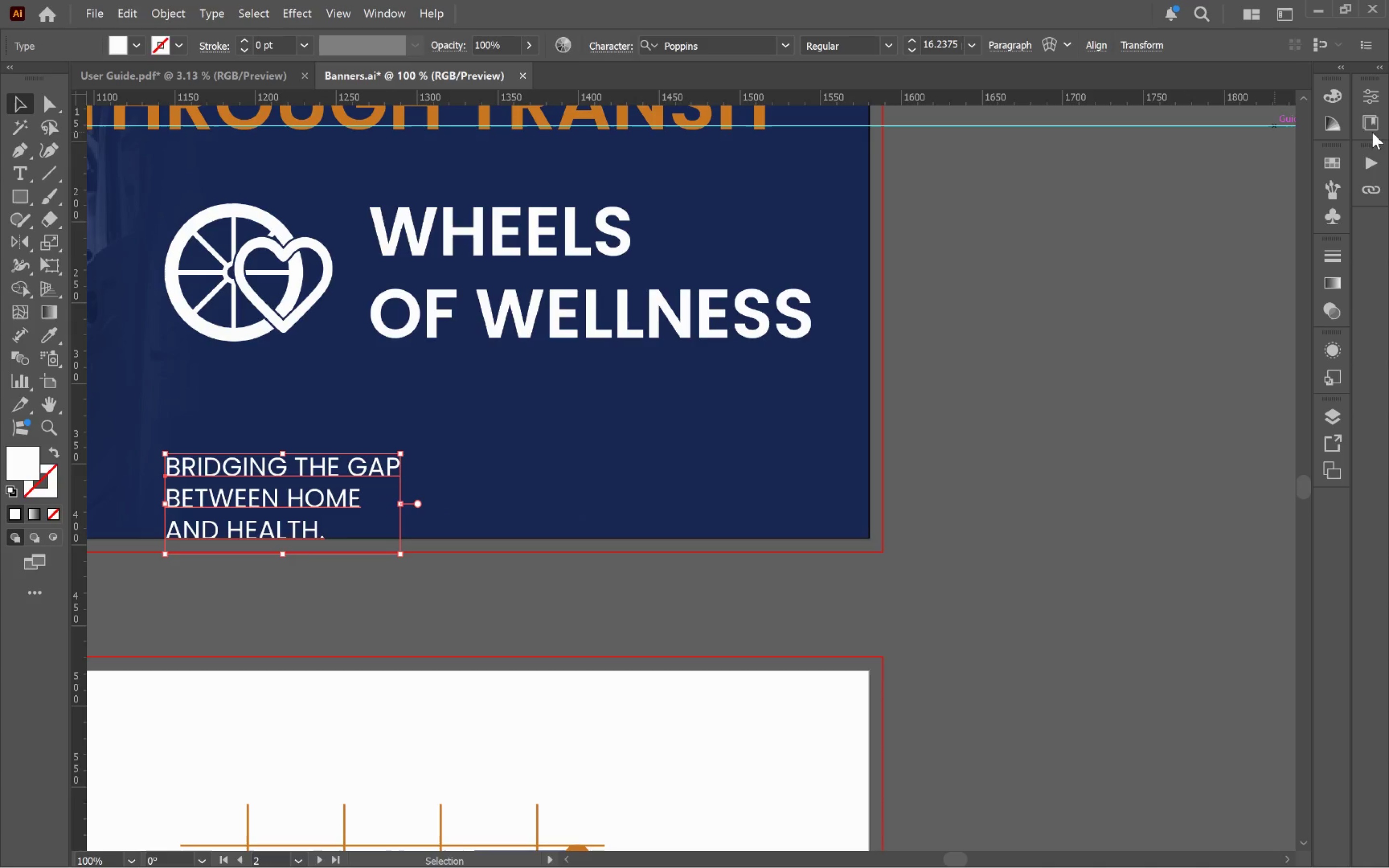 
double_click([1378, 96])
 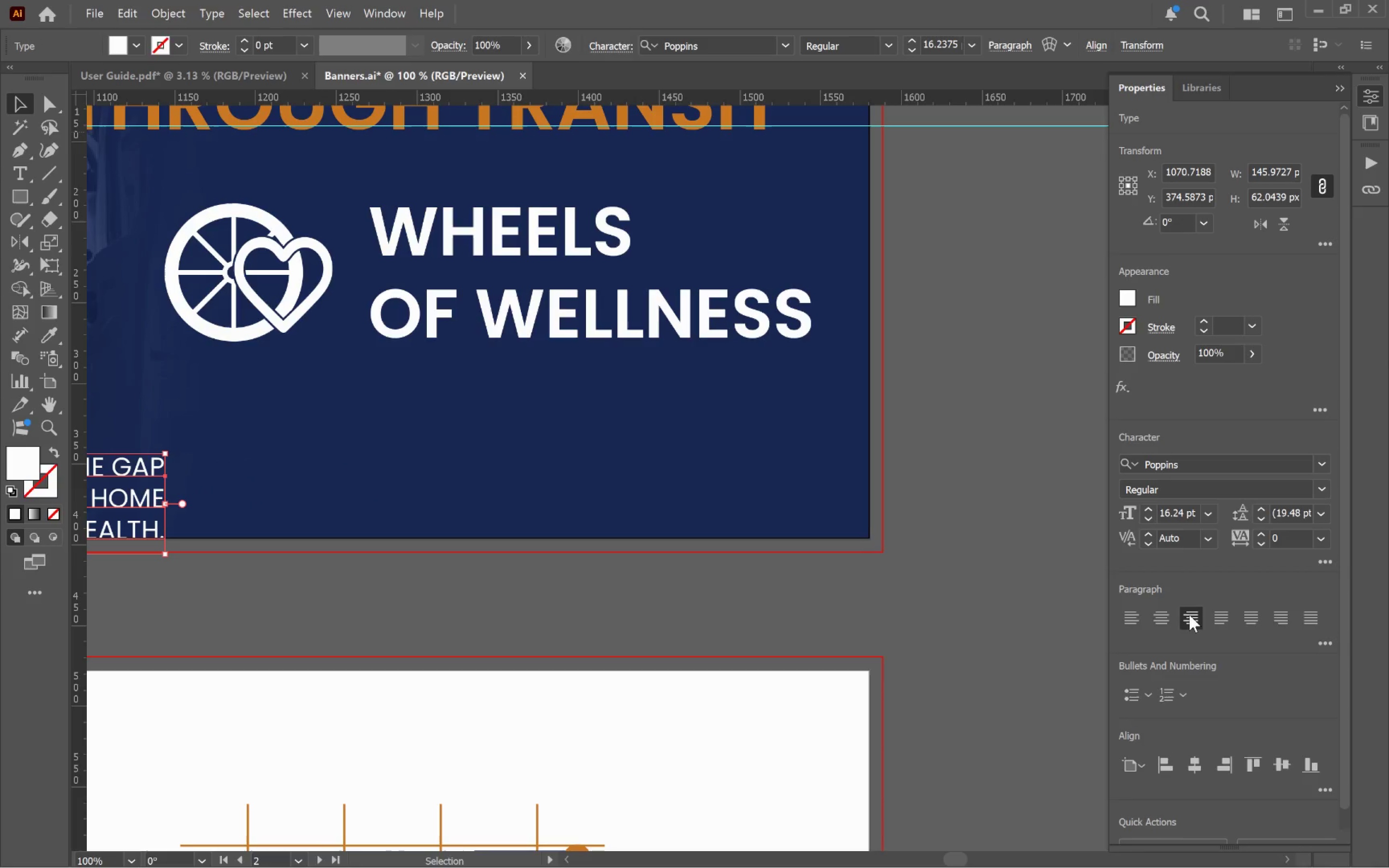 
left_click([156, 503])
 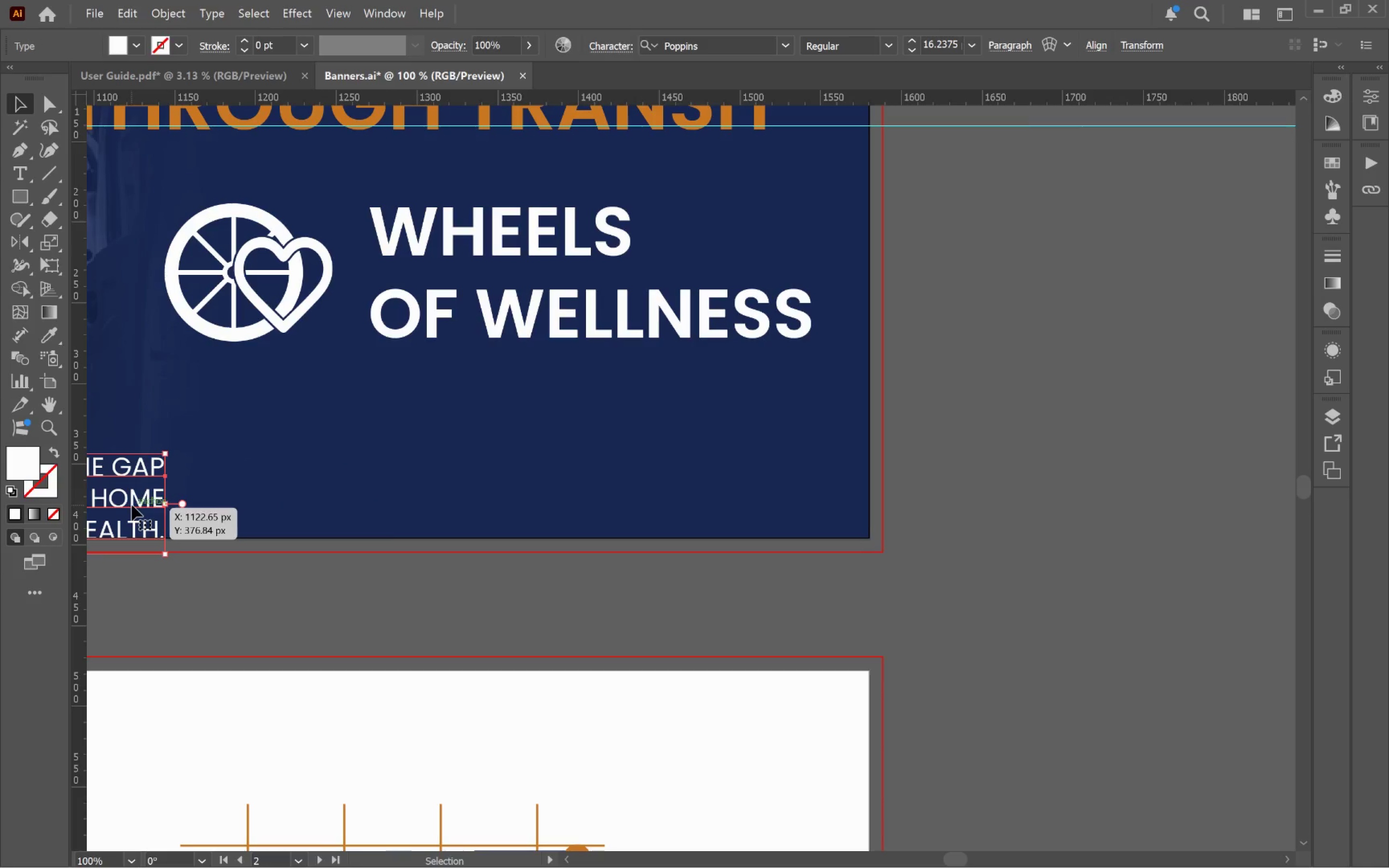 
left_click_drag(start_coordinate=[132, 504], to_coordinate=[777, 471])
 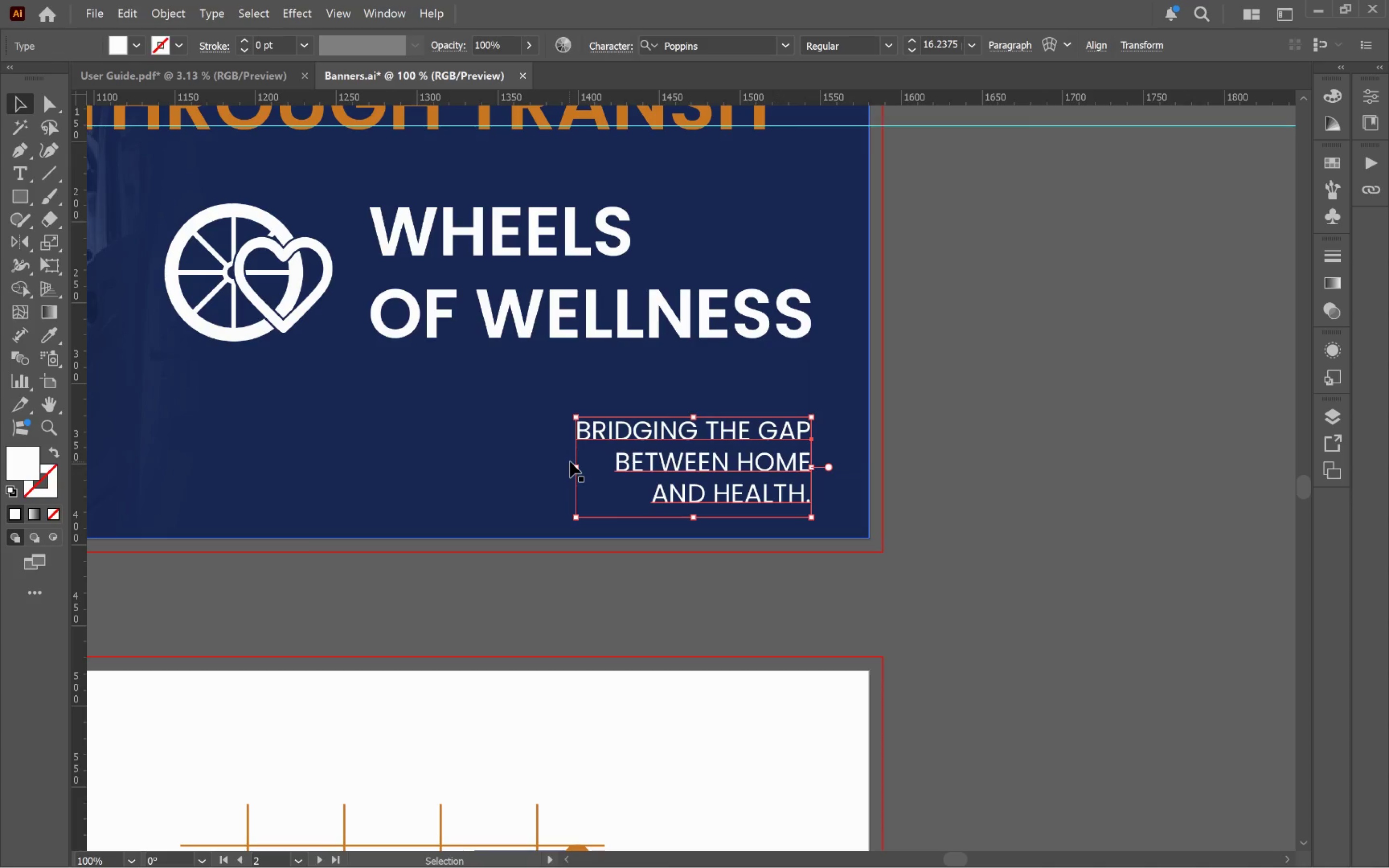 
left_click_drag(start_coordinate=[573, 462], to_coordinate=[444, 453])
 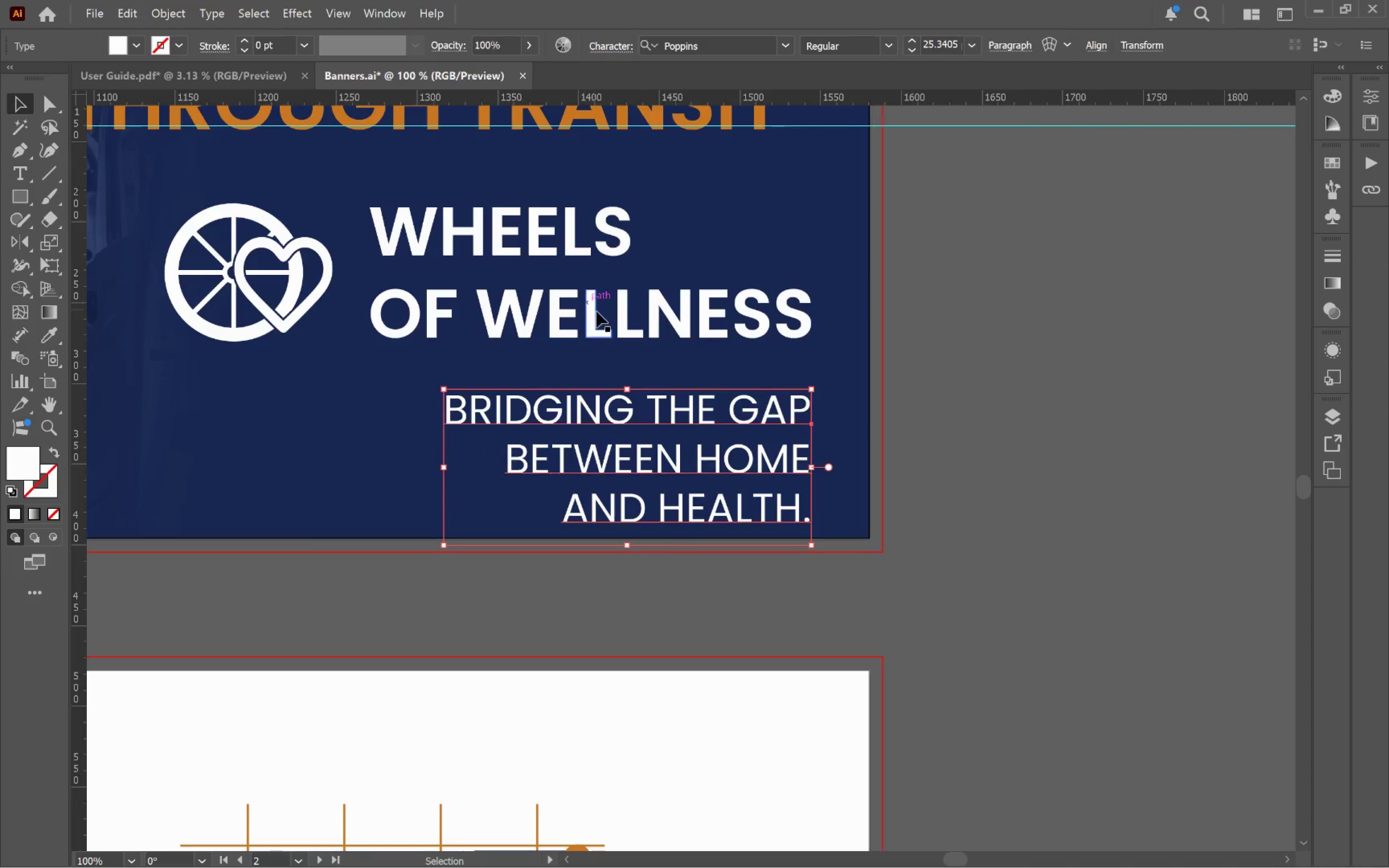 
hold_key(key=ShiftLeft, duration=1.99)
 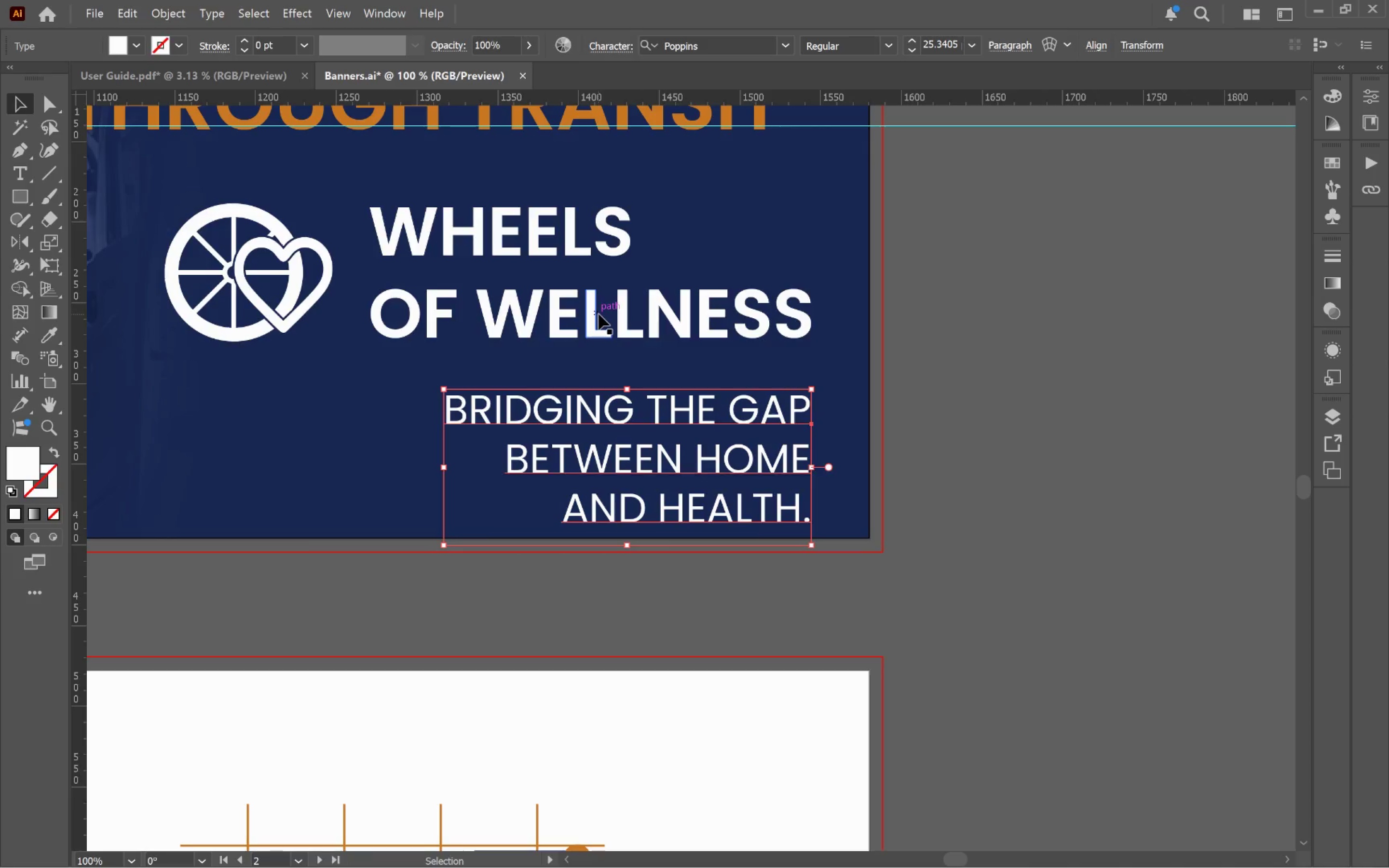 
left_click([599, 314])
 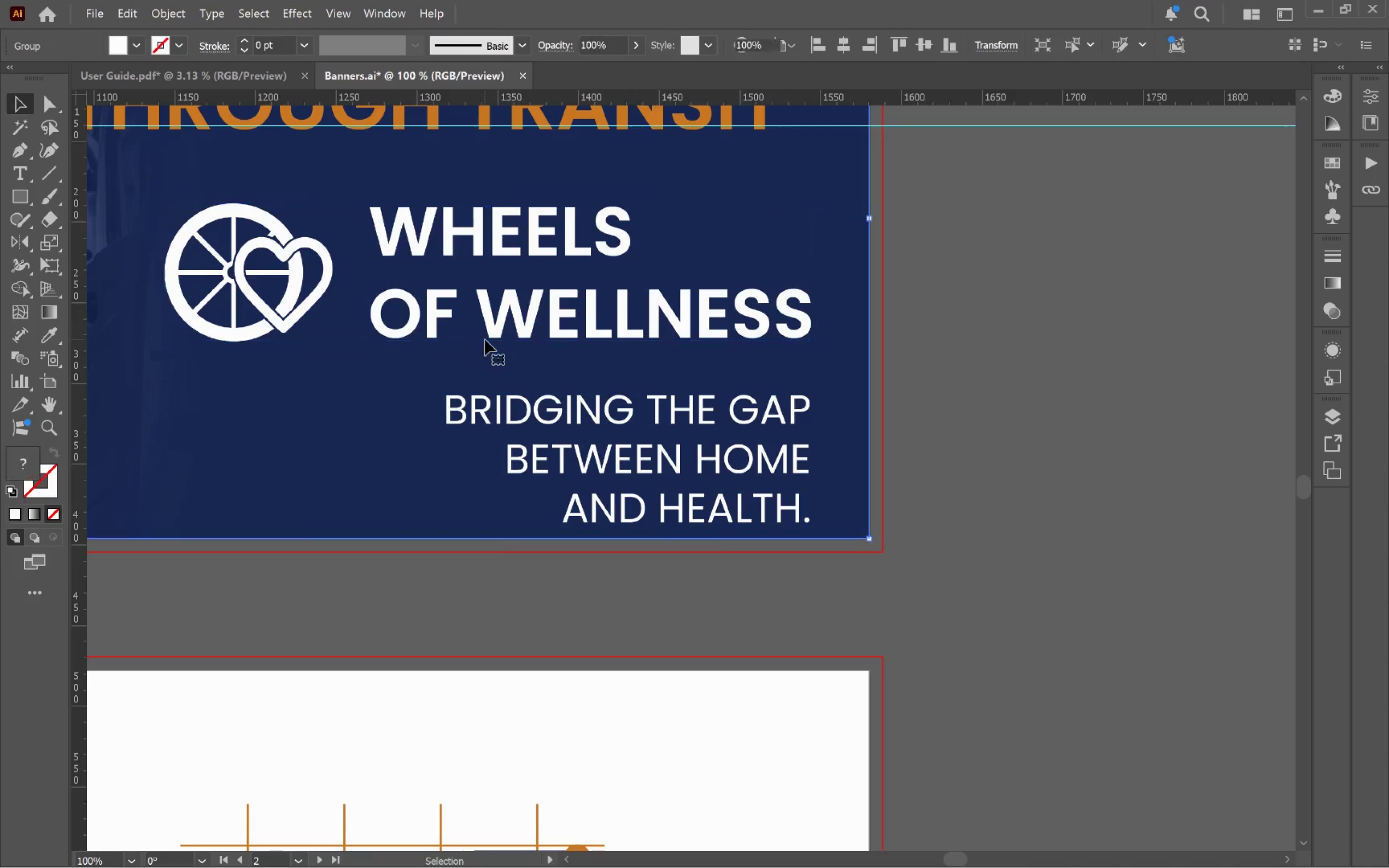 
left_click([495, 329])
 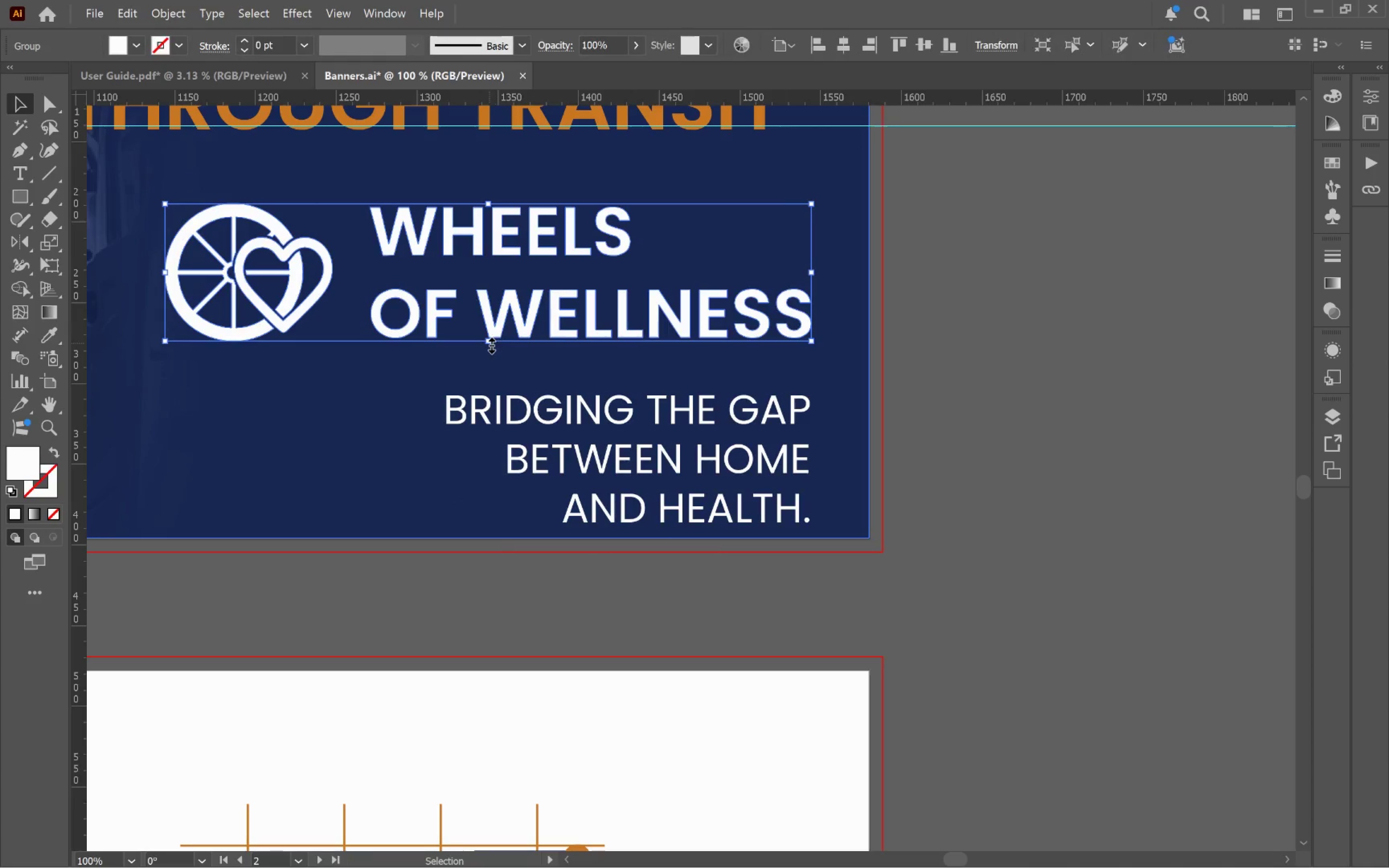 
left_click_drag(start_coordinate=[488, 343], to_coordinate=[492, 315])
 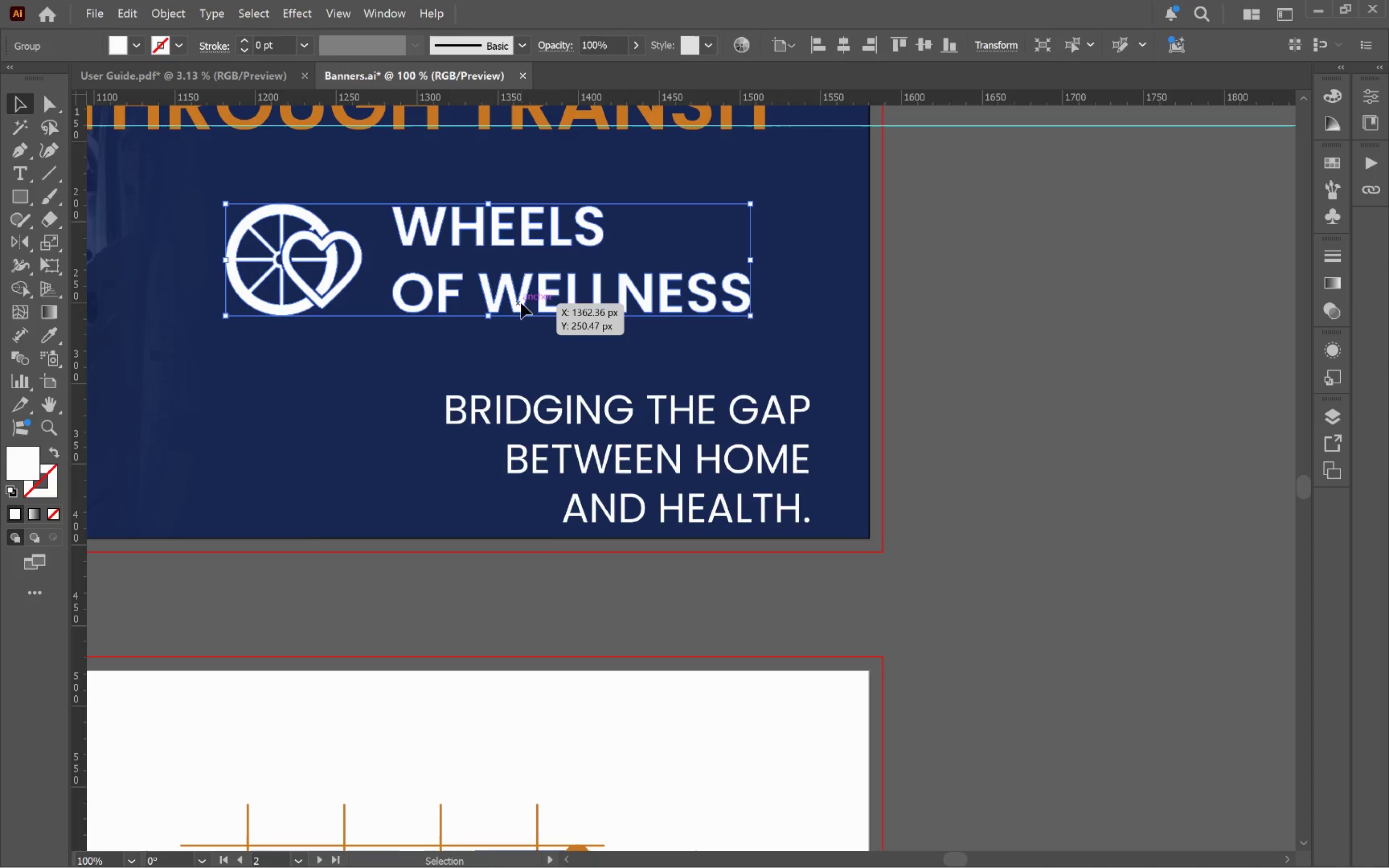 
hold_key(key=ShiftLeft, duration=1.38)
 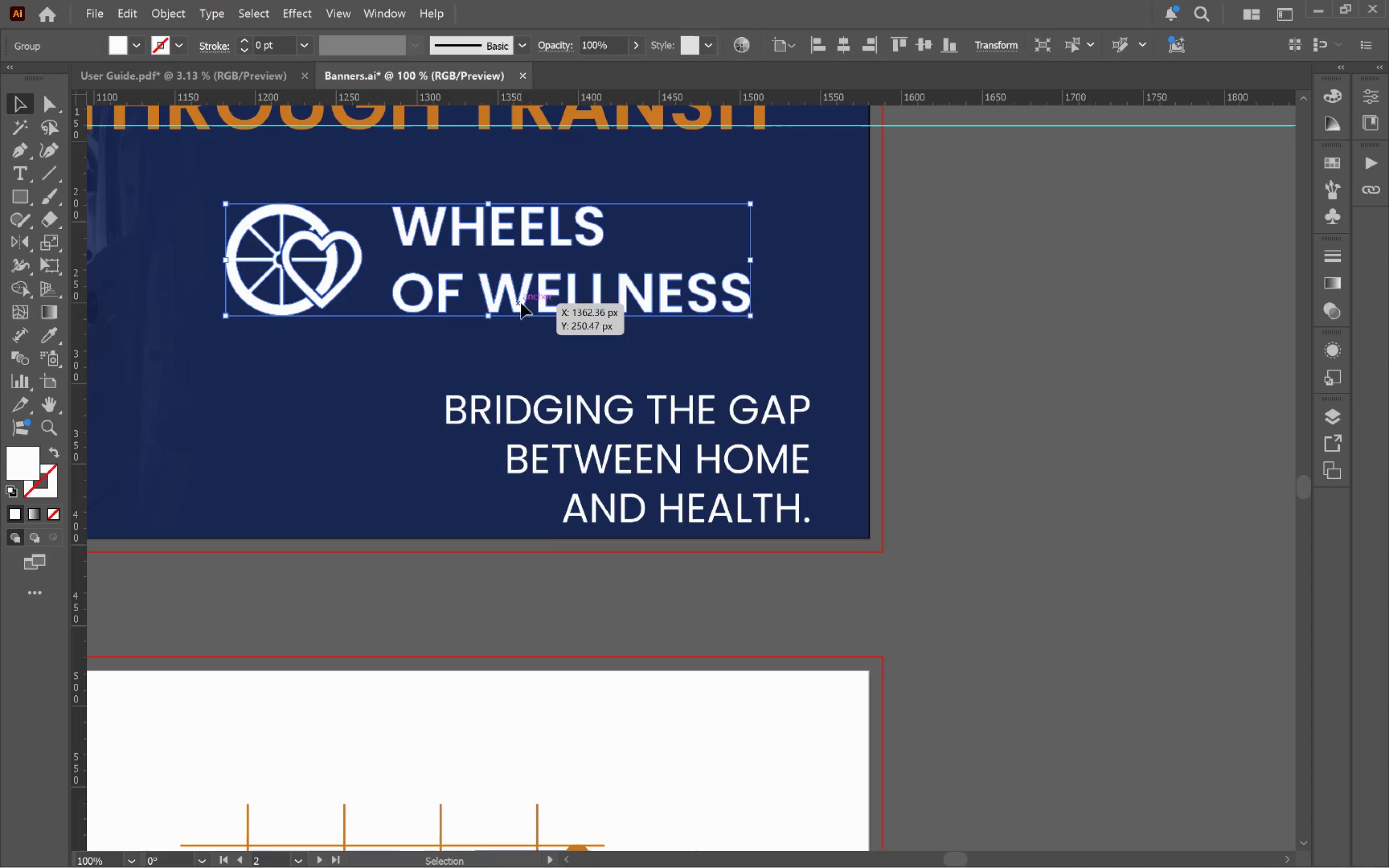 
left_click_drag(start_coordinate=[521, 303], to_coordinate=[517, 276])
 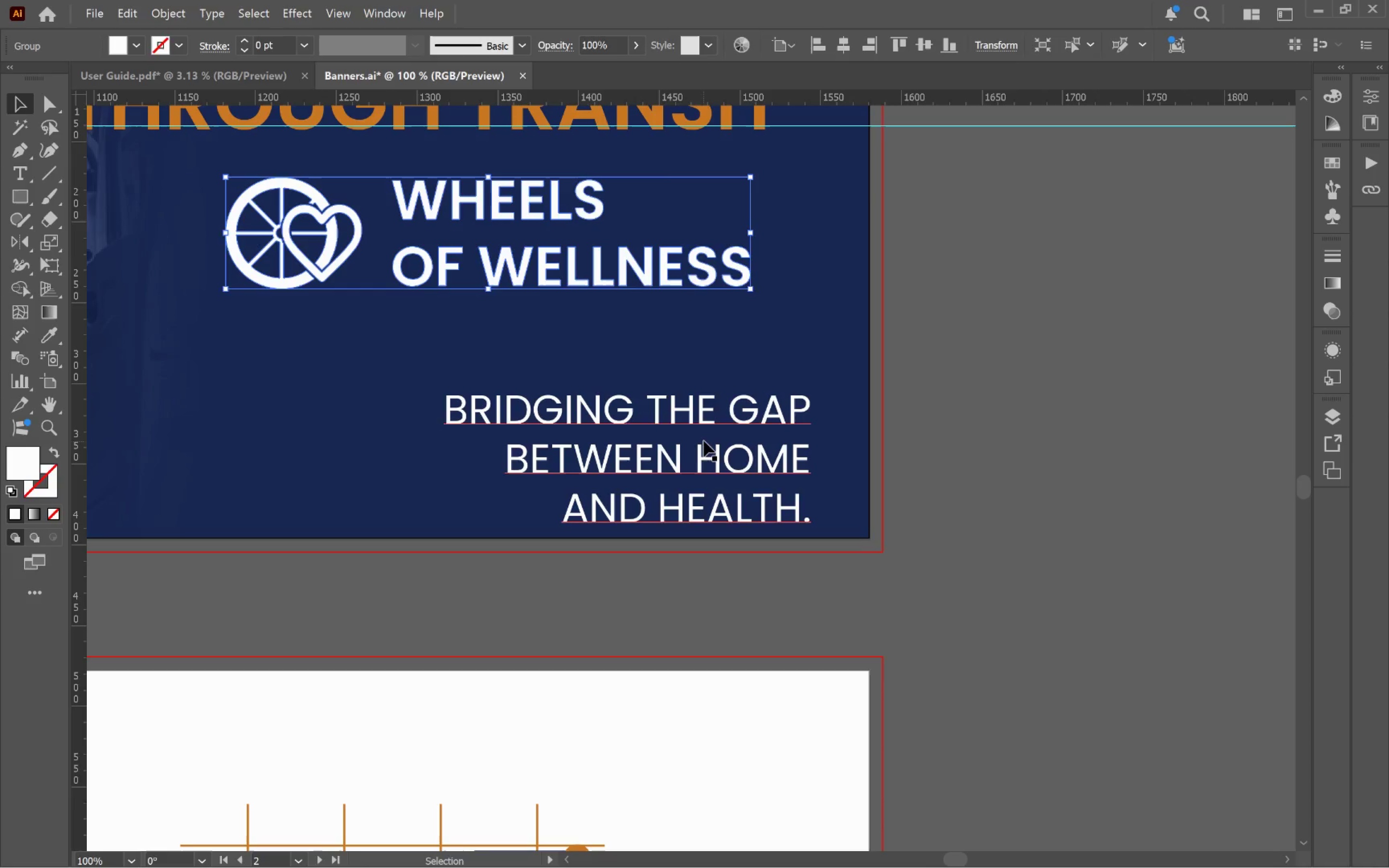 
hold_key(key=ShiftLeft, duration=1.15)
 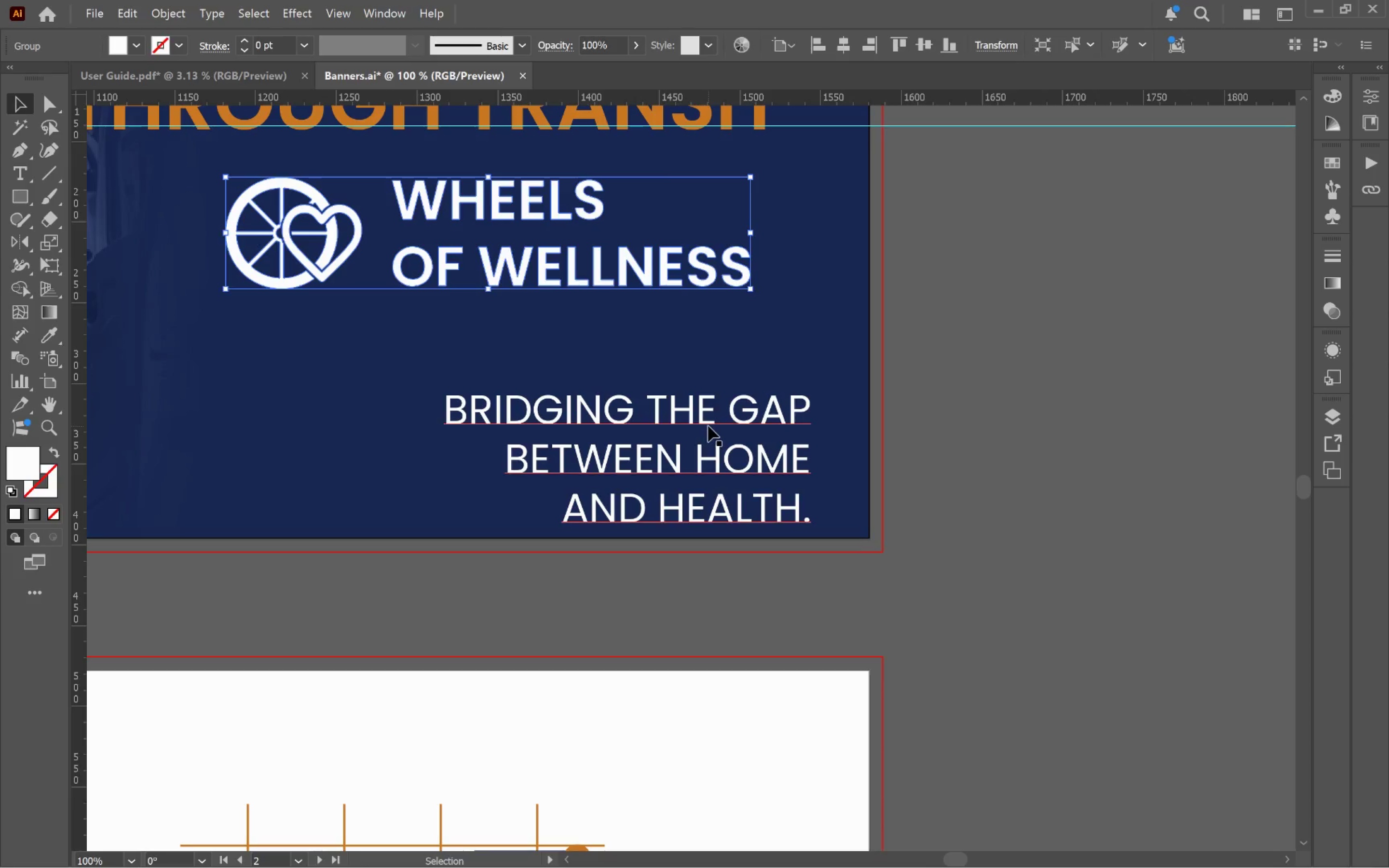 
left_click_drag(start_coordinate=[708, 426], to_coordinate=[711, 396])
 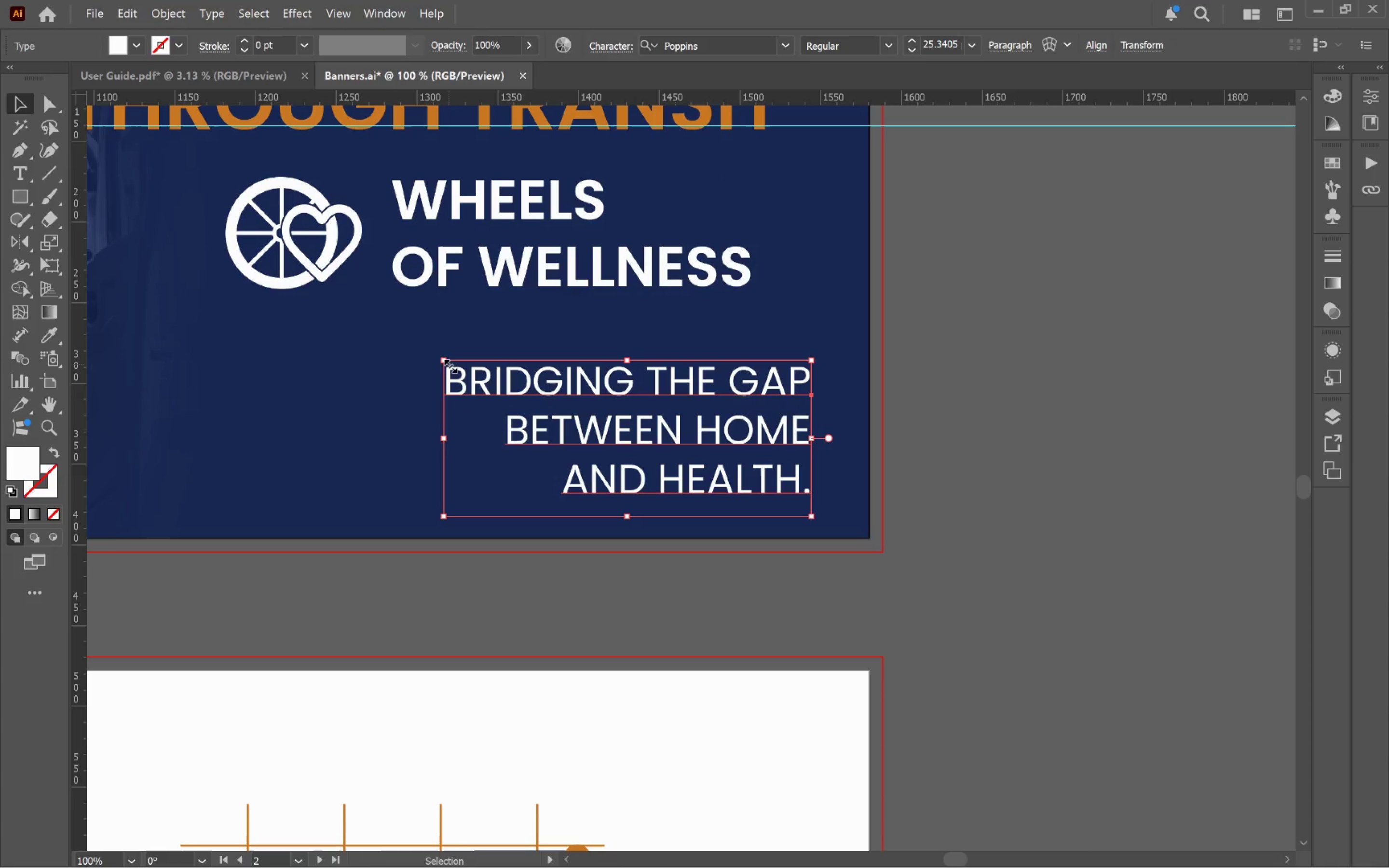 
hold_key(key=ShiftLeft, duration=1.9)
 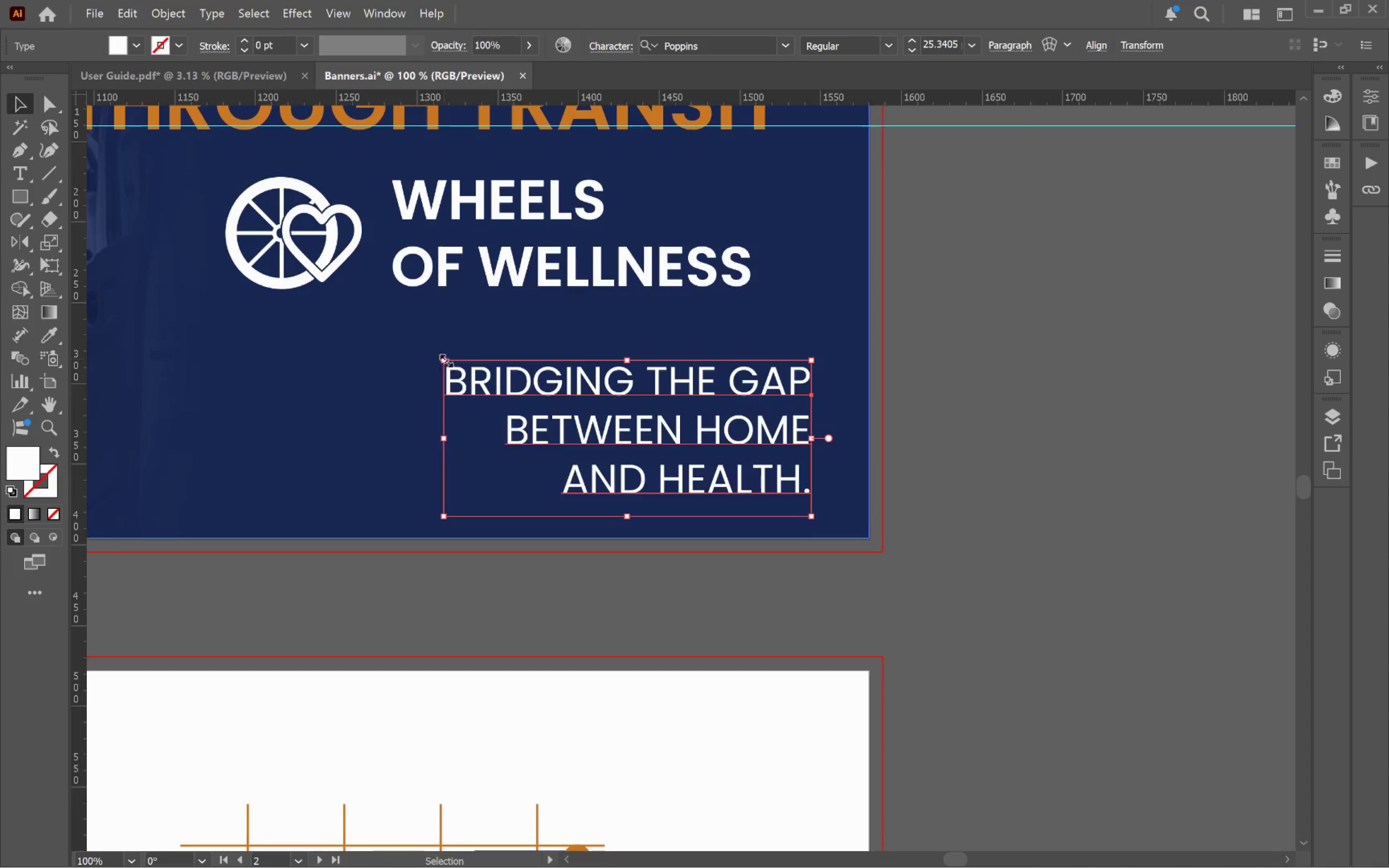 
left_click_drag(start_coordinate=[444, 358], to_coordinate=[394, 336])
 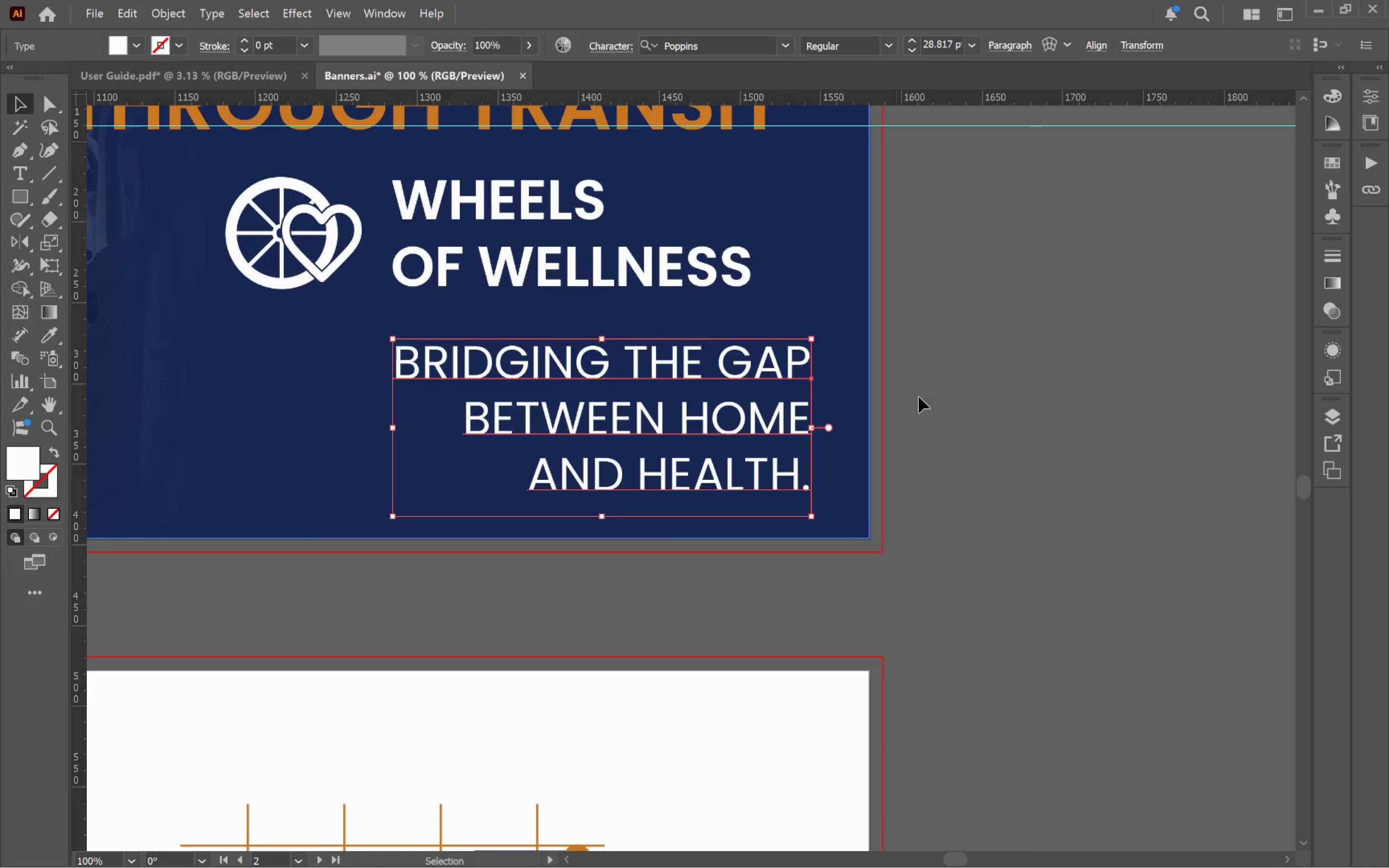 
hold_key(key=ShiftLeft, duration=2.42)
 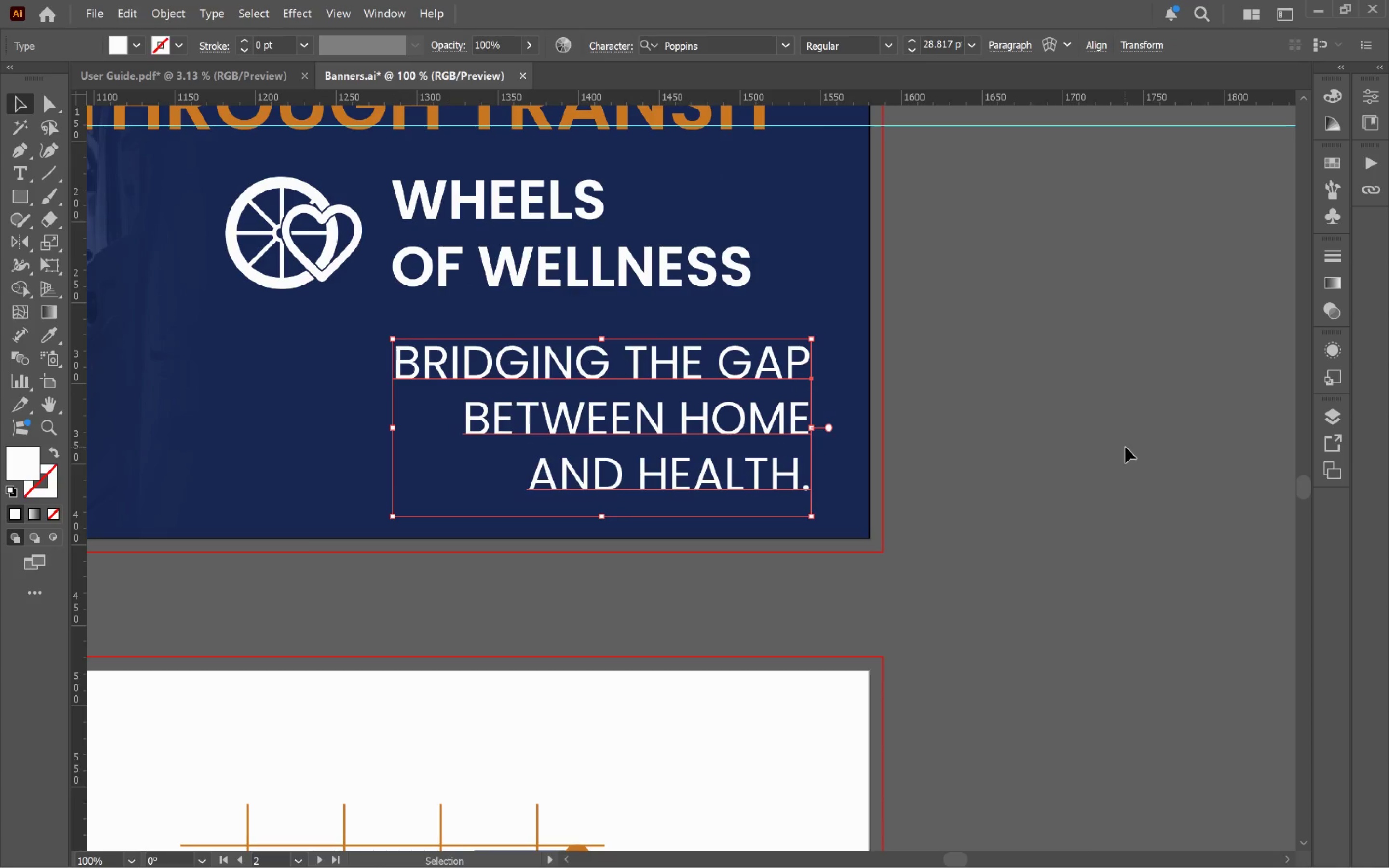 
hold_key(key=AltLeft, duration=0.65)
scroll: coordinate [1074, 438], scroll_direction: down, amount: 2.0
 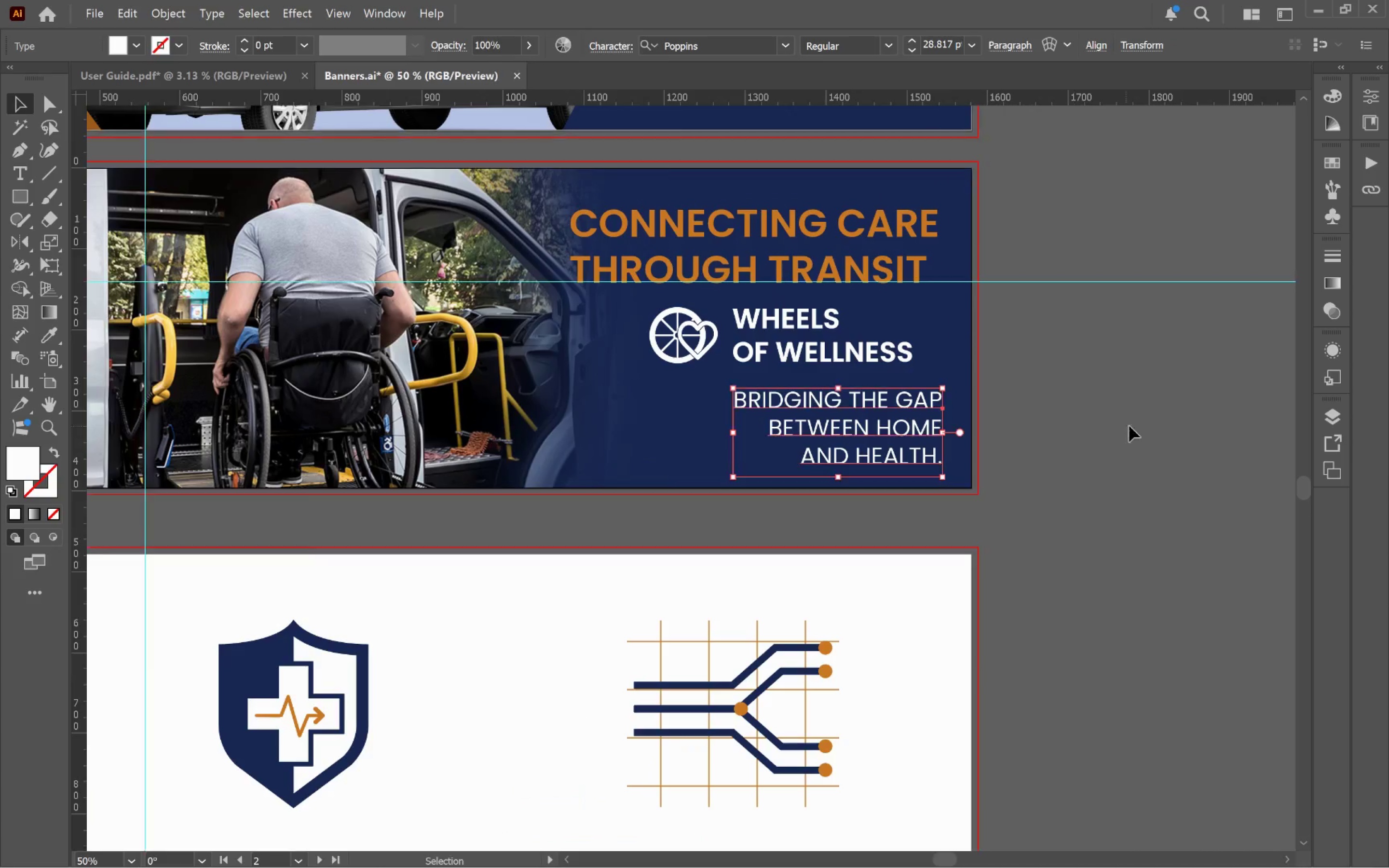 
hold_key(key=Space, duration=0.67)
 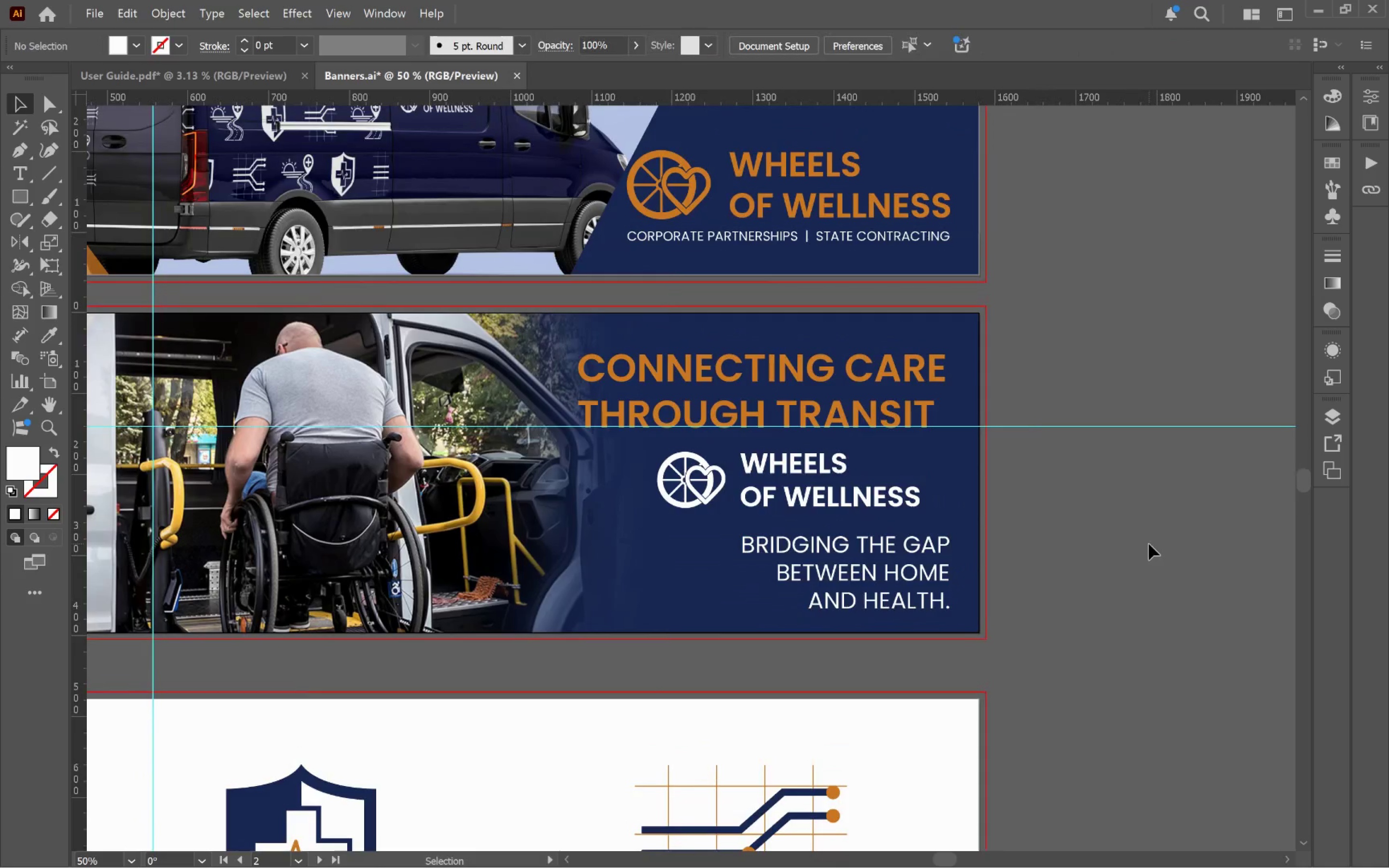 
left_click_drag(start_coordinate=[1141, 408], to_coordinate=[1148, 554])
 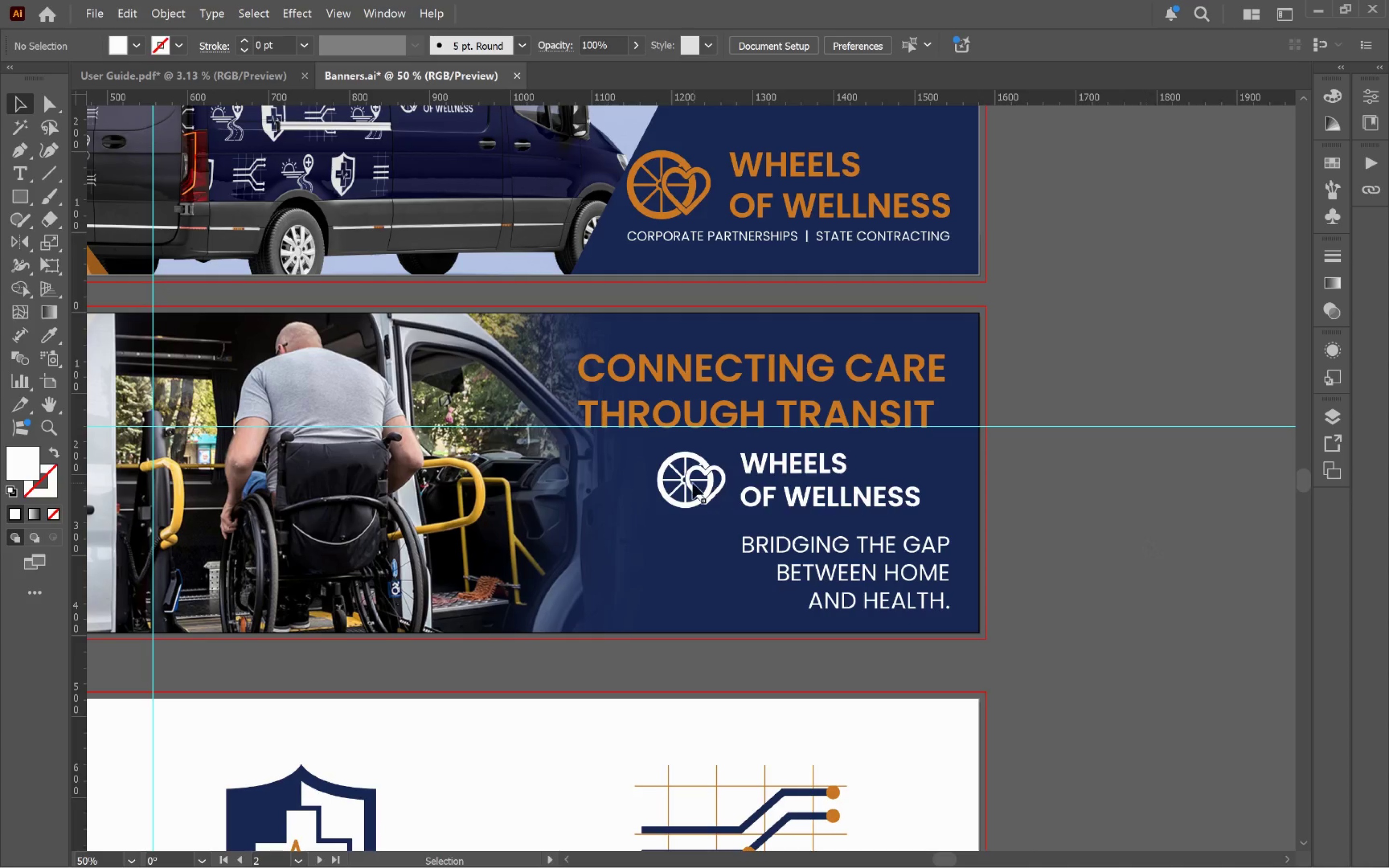 
left_click_drag(start_coordinate=[709, 489], to_coordinate=[679, 494])
 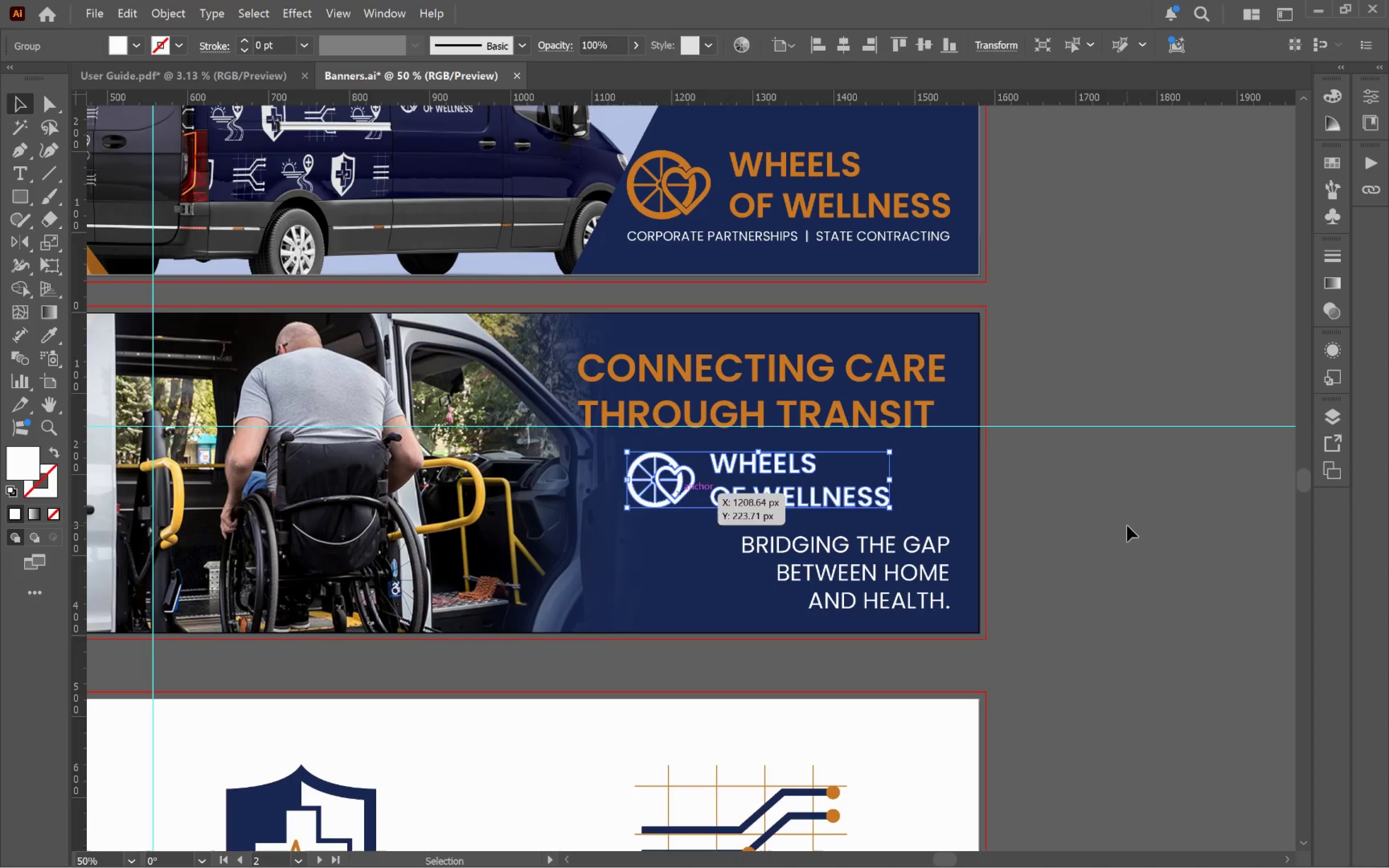 
hold_key(key=ShiftLeft, duration=2.19)
 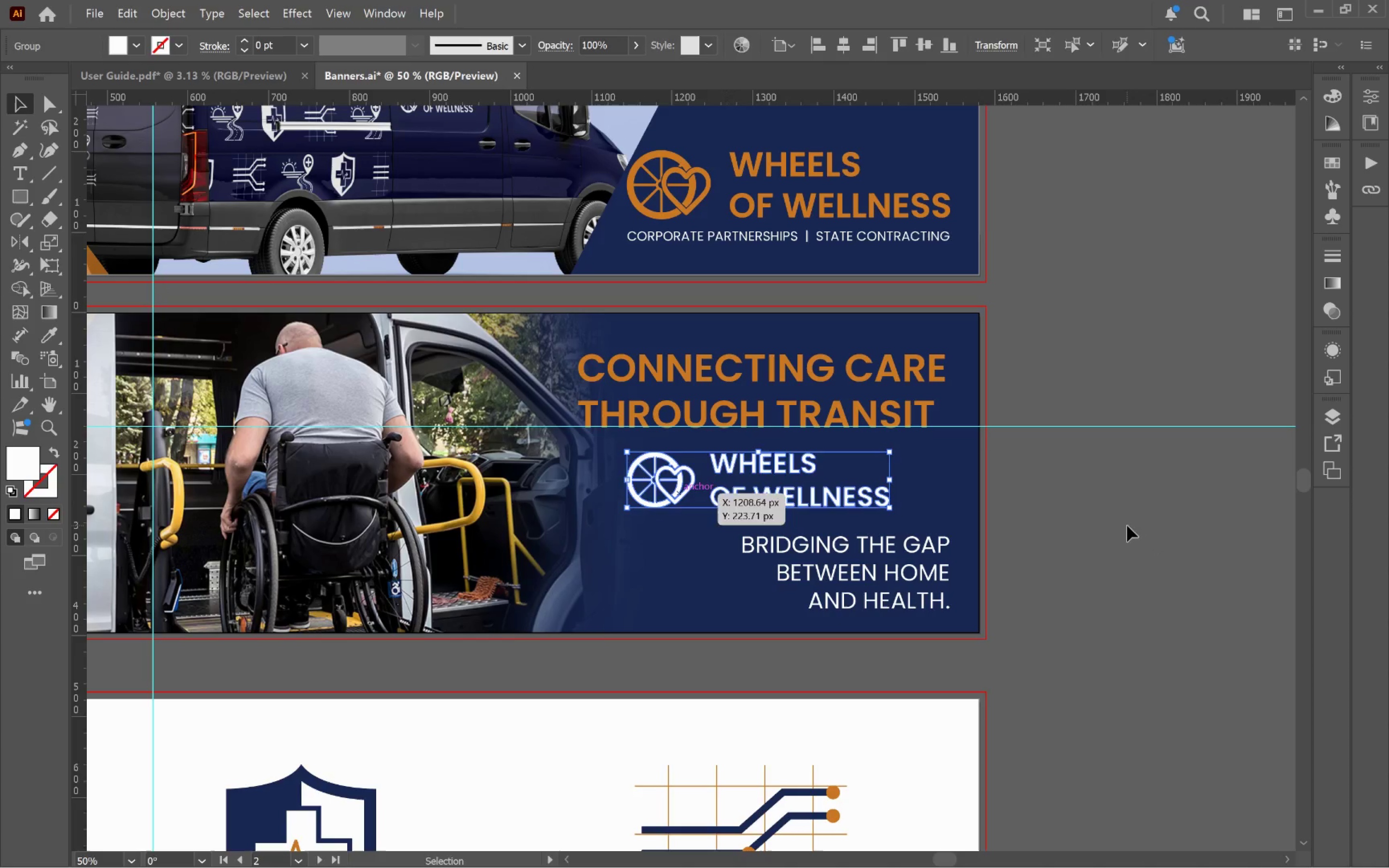 
left_click([1127, 526])
 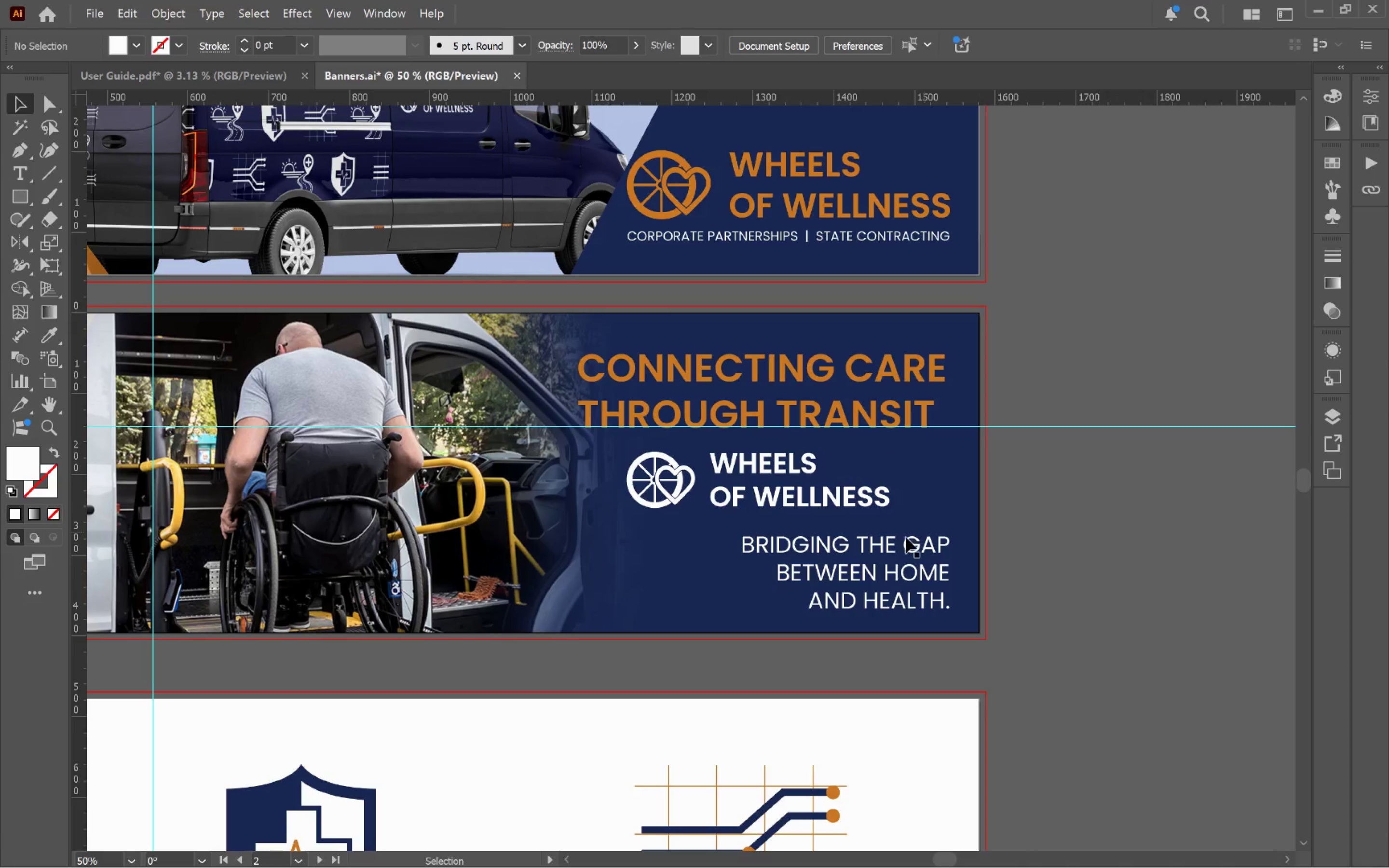 
left_click([871, 568])
 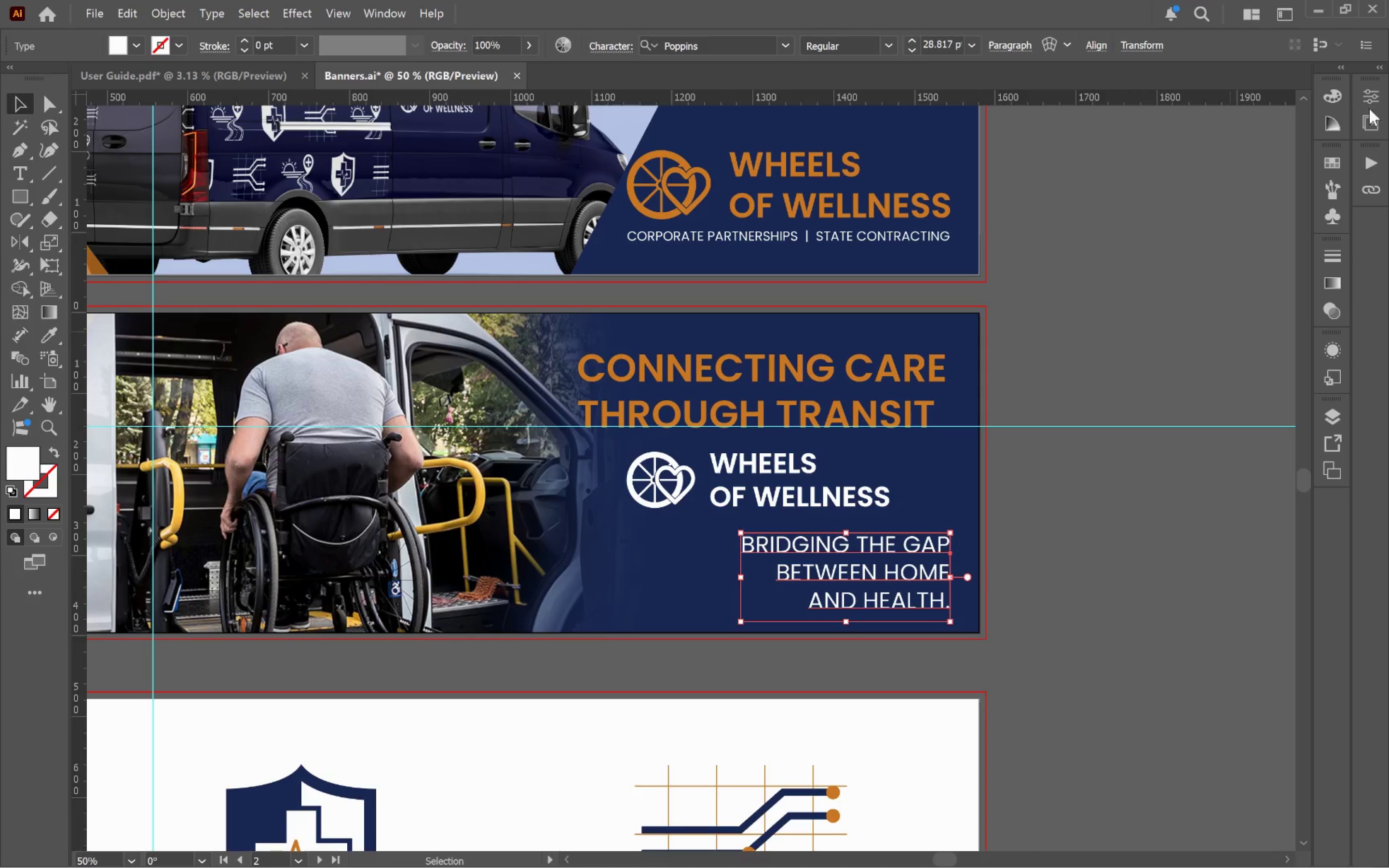 
left_click([1376, 104])
 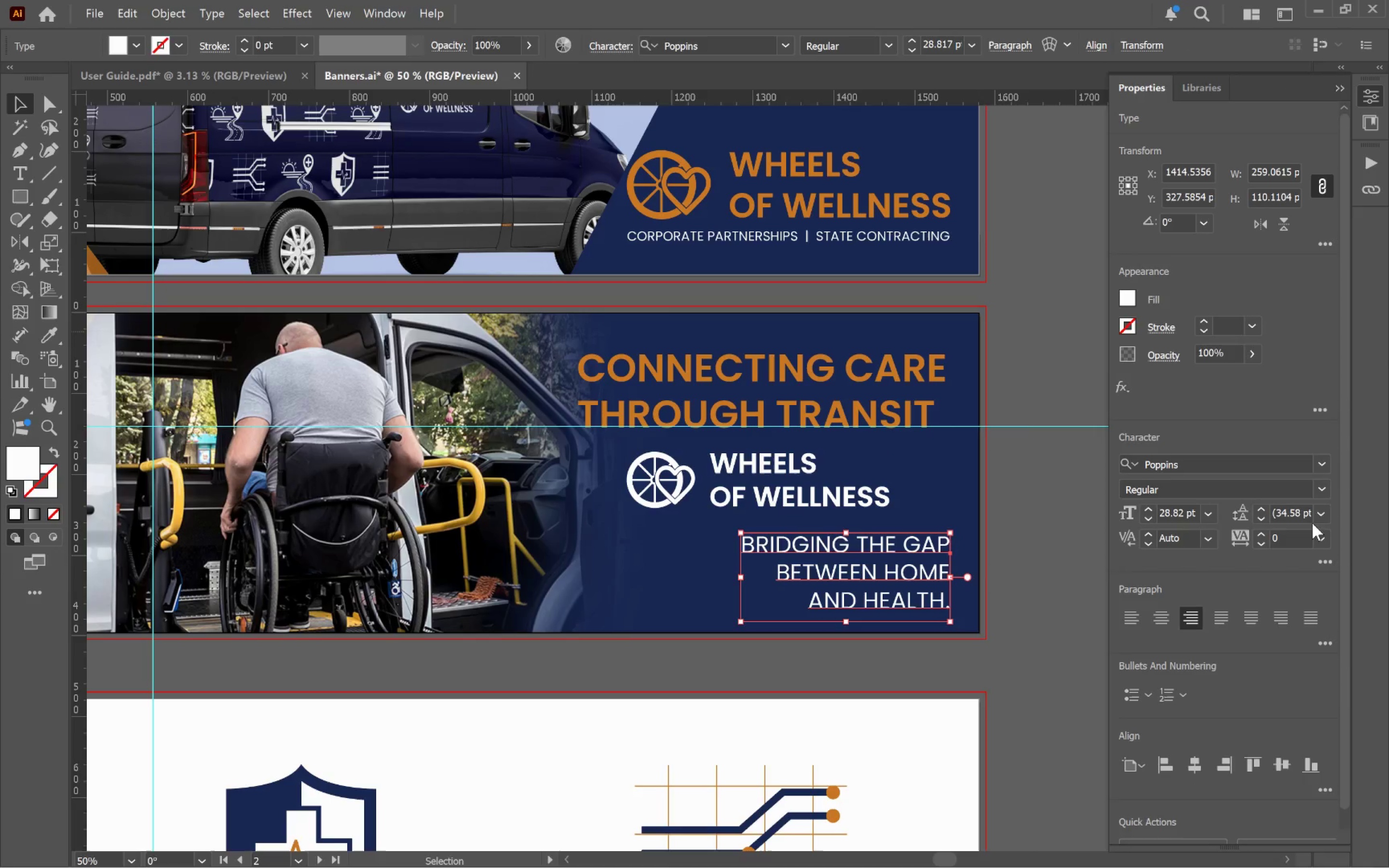 
left_click([1318, 488])
 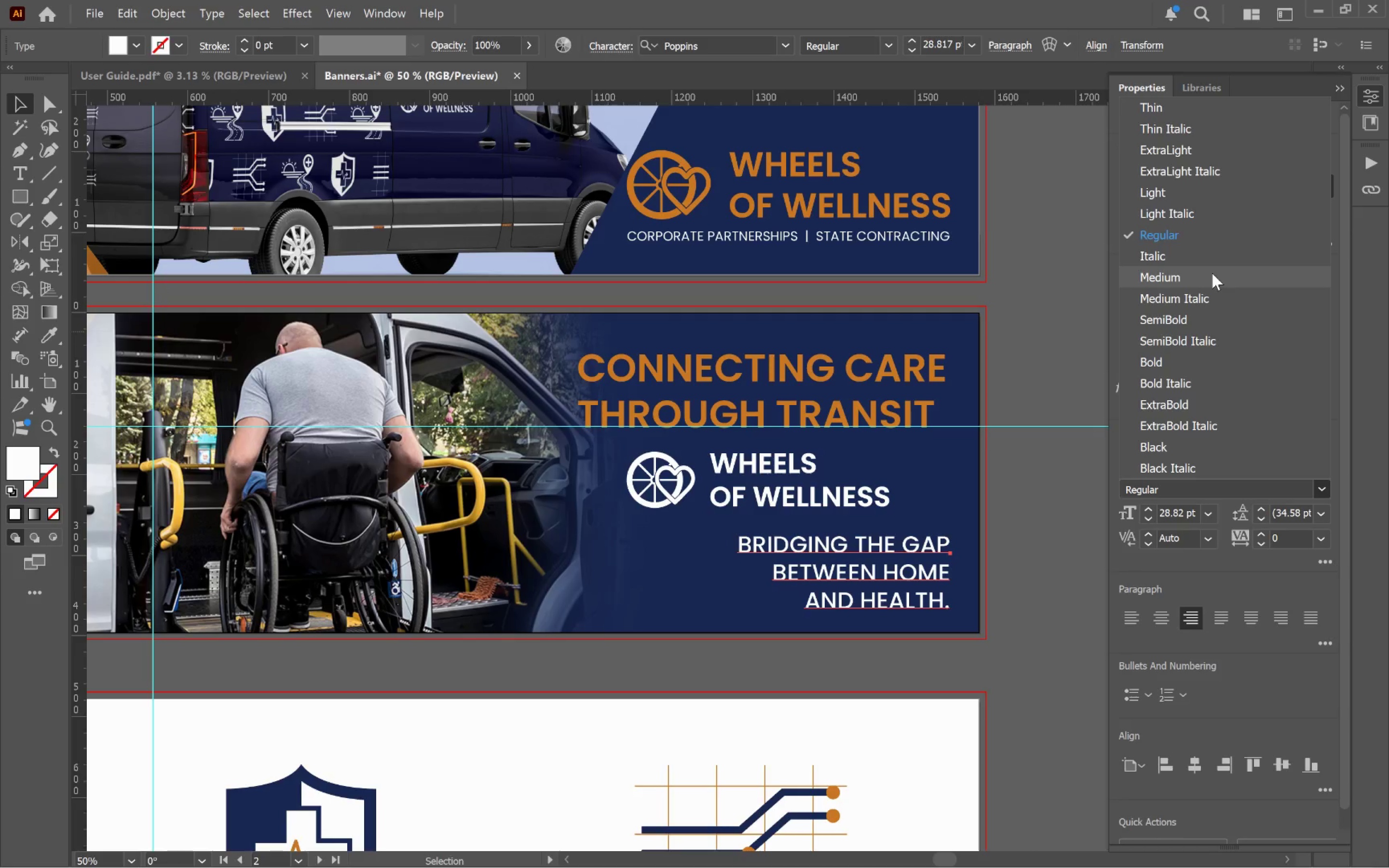 
left_click([1212, 273])
 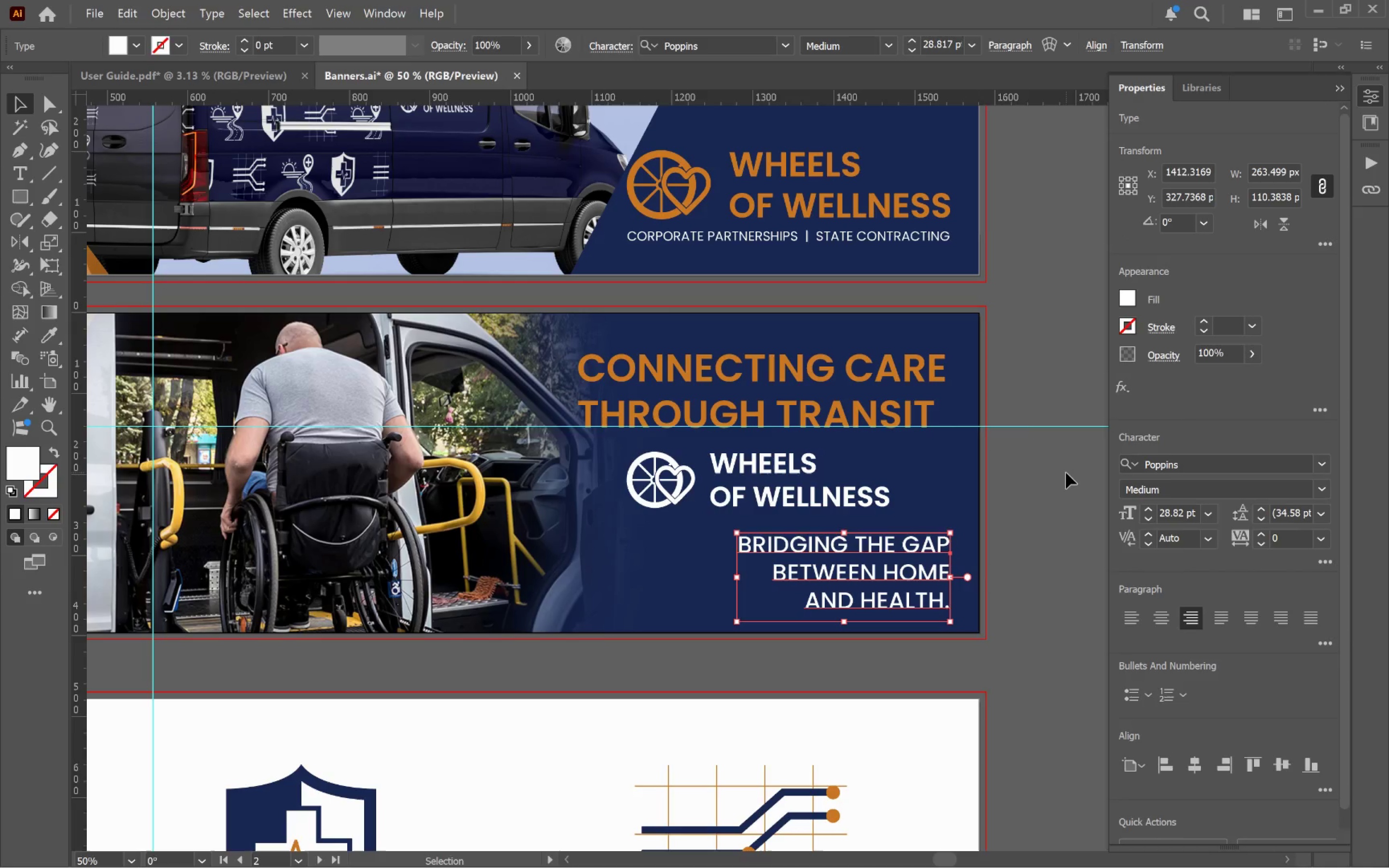 
left_click([1066, 473])
 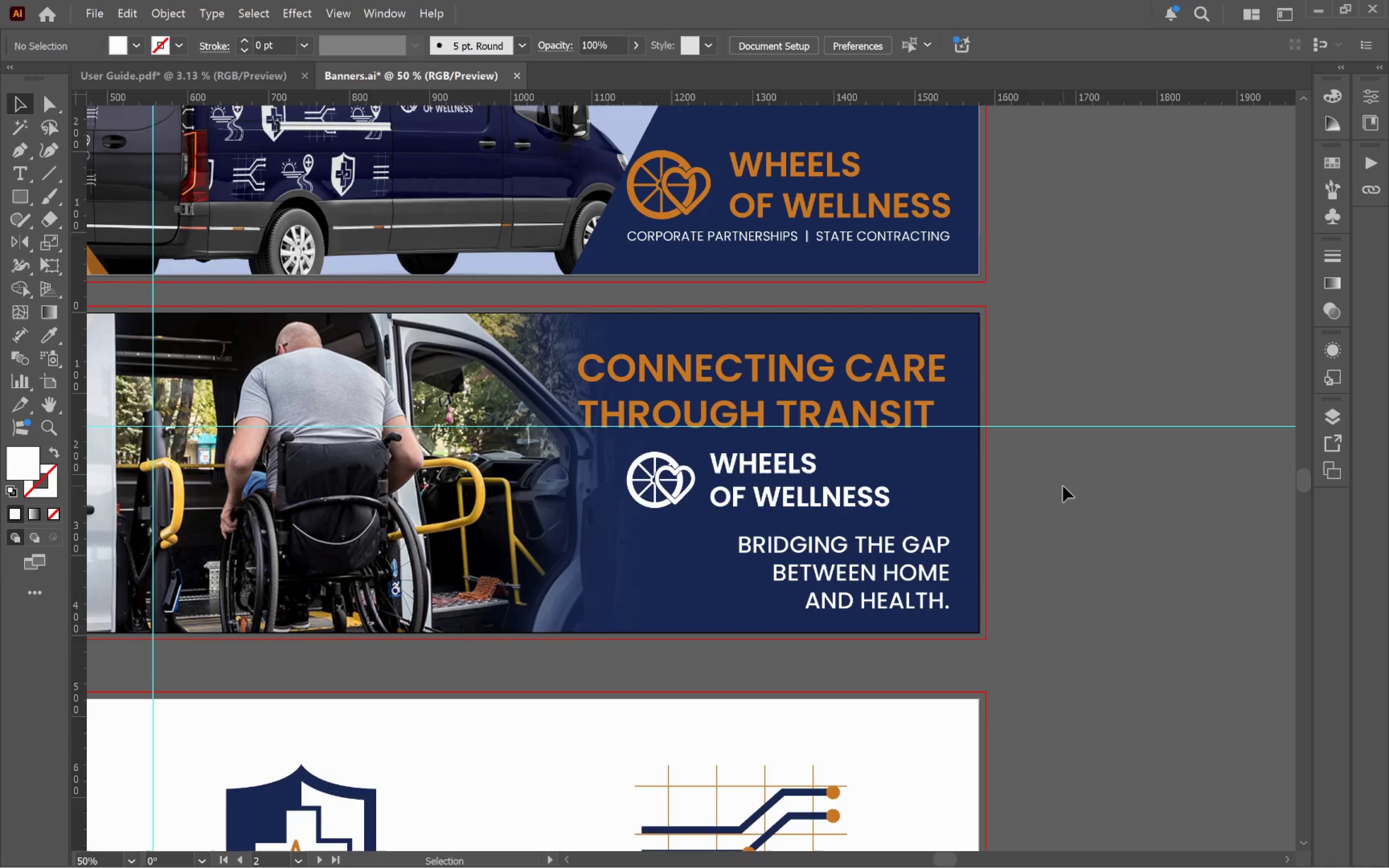 
hold_key(key=AltLeft, duration=0.65)
 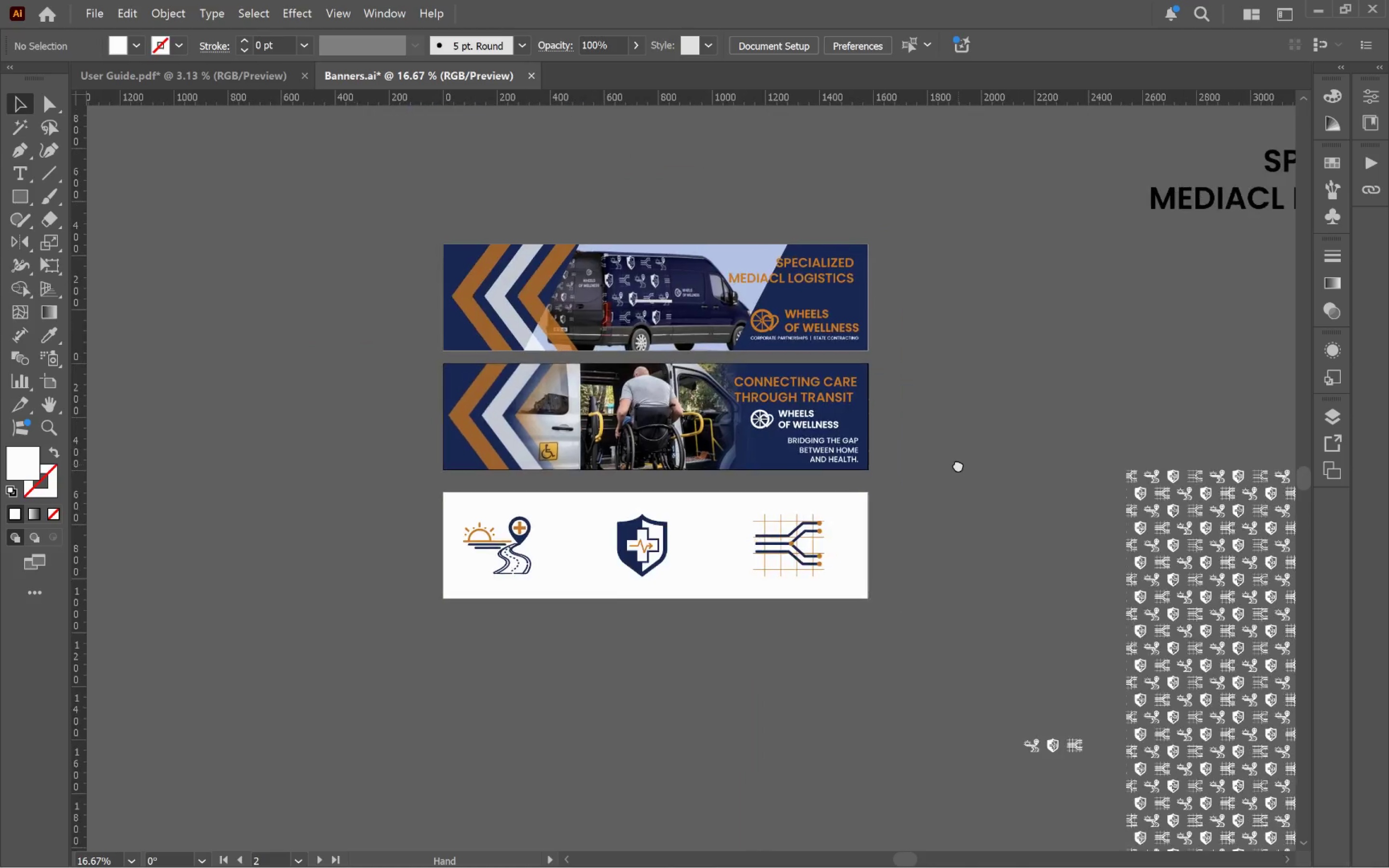 
hold_key(key=Space, duration=0.53)
 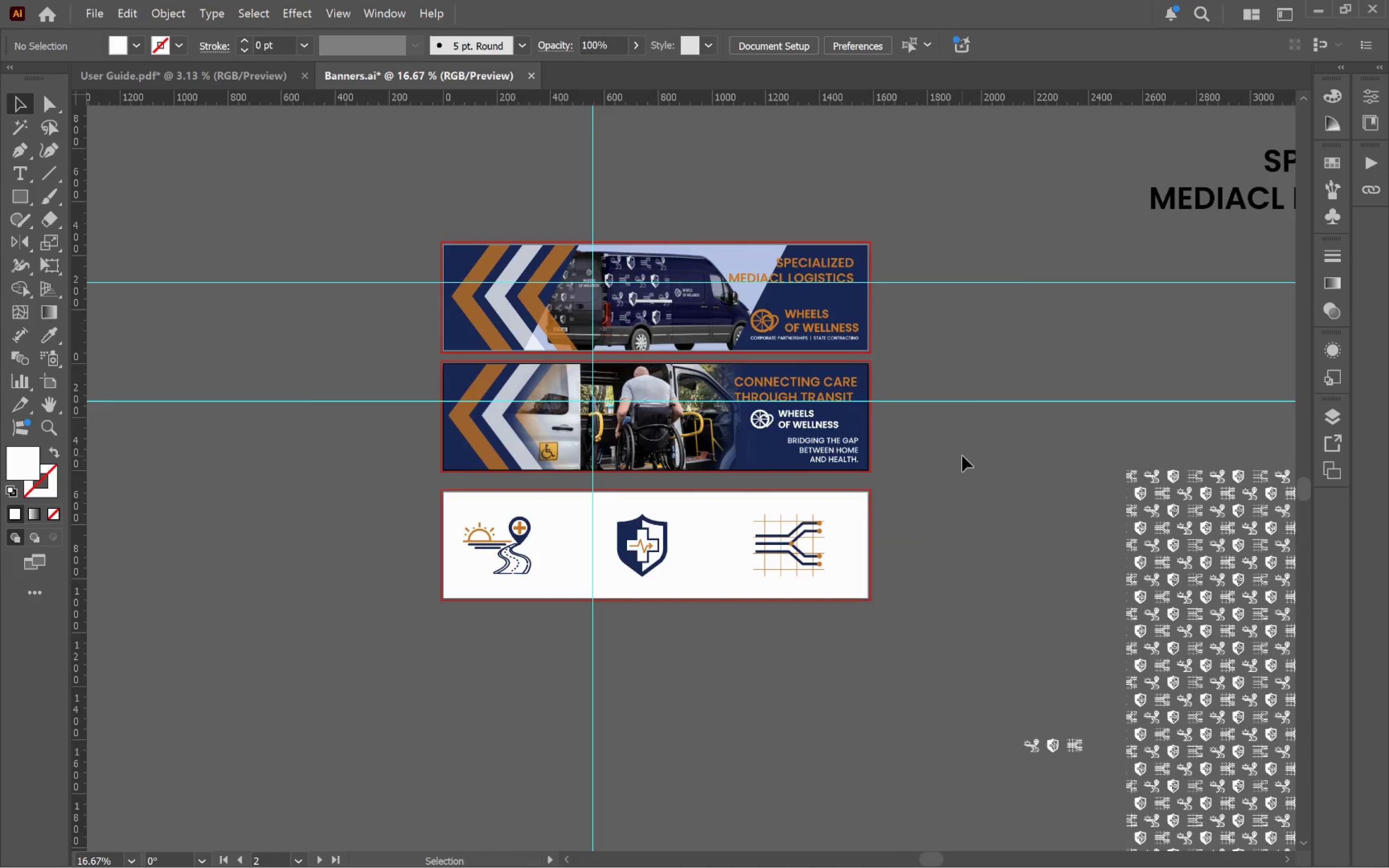 
scroll: coordinate [1063, 486], scroll_direction: down, amount: 3.0
 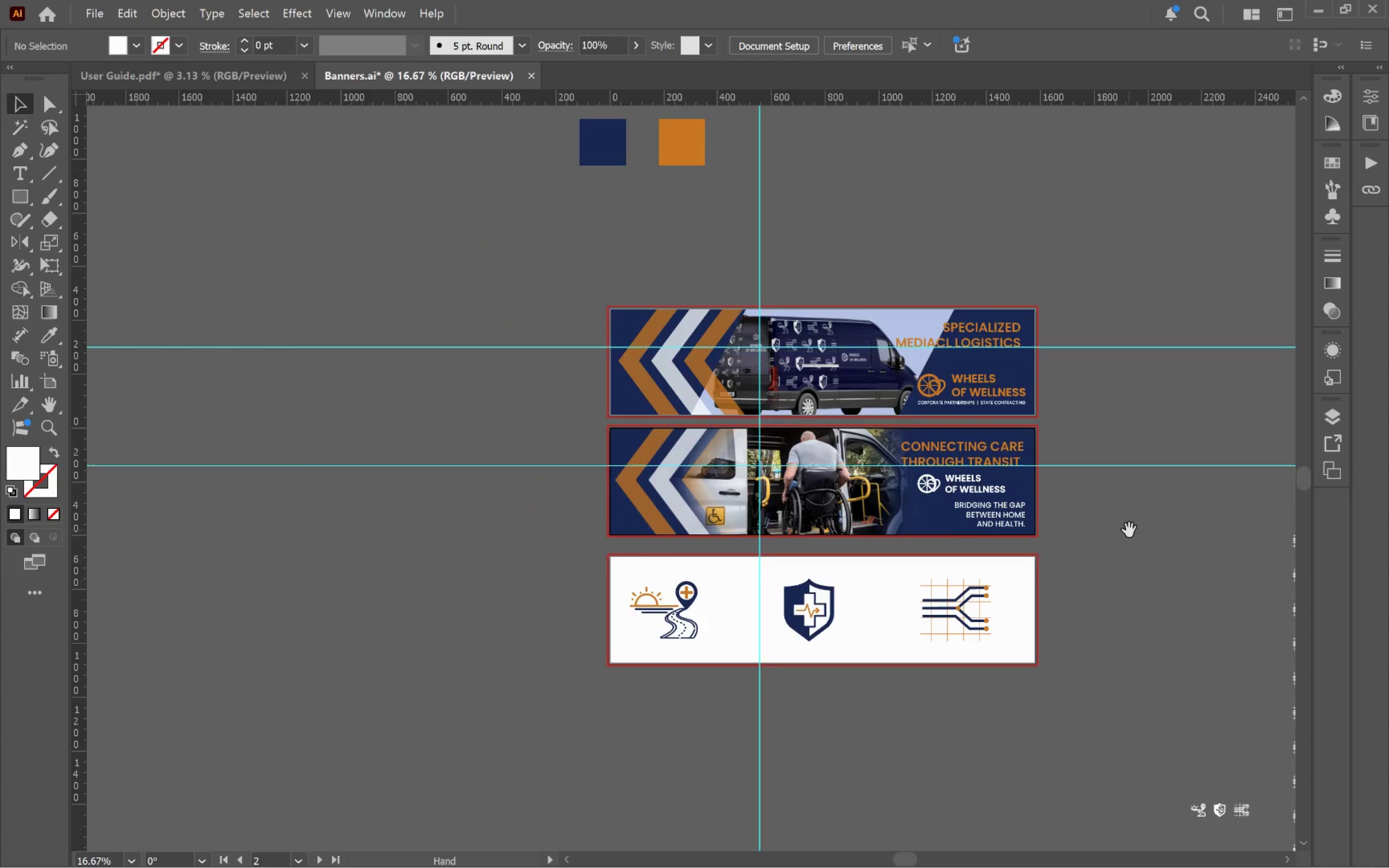 
left_click_drag(start_coordinate=[1125, 529], to_coordinate=[958, 464])
 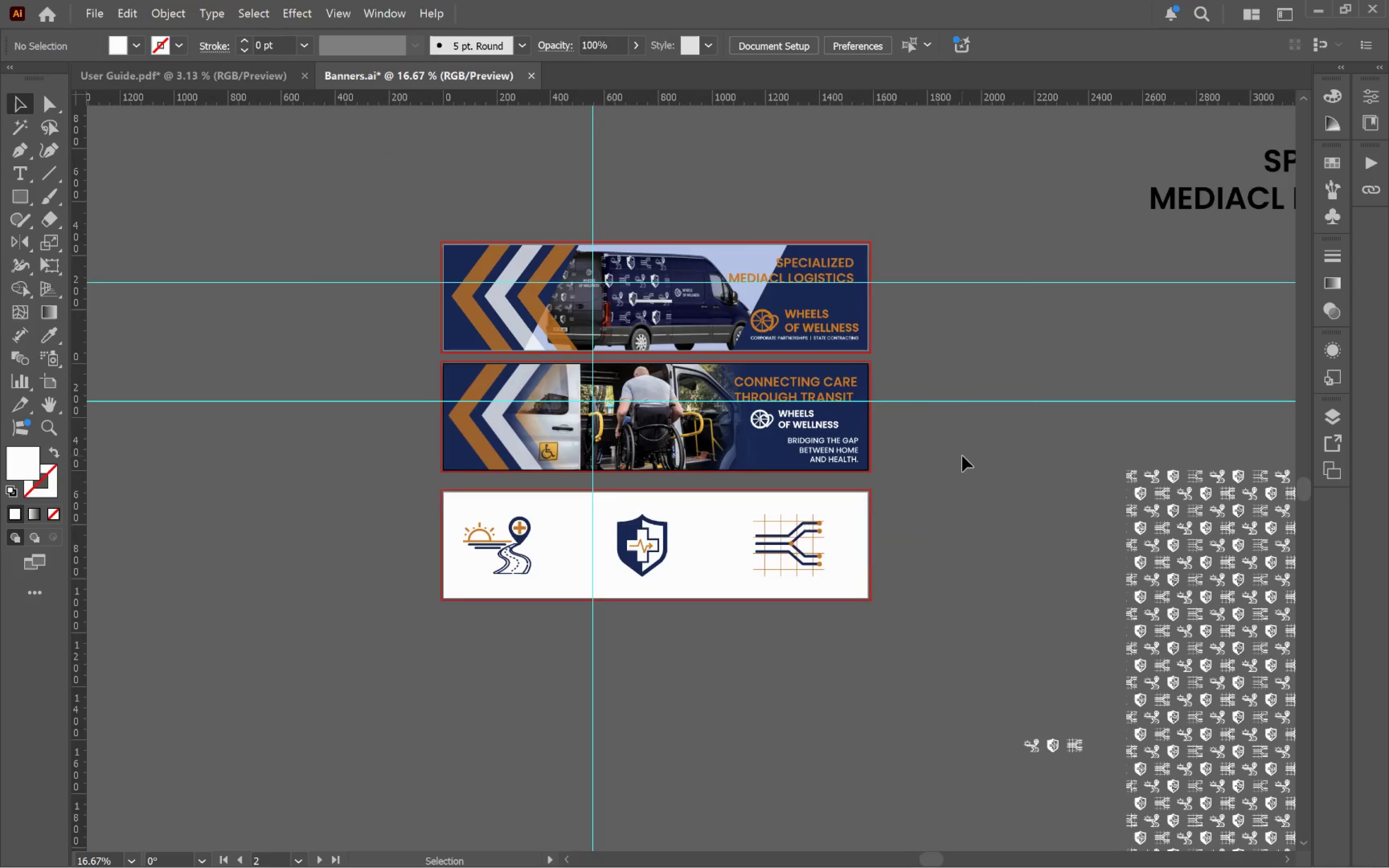 
left_click([962, 456])
 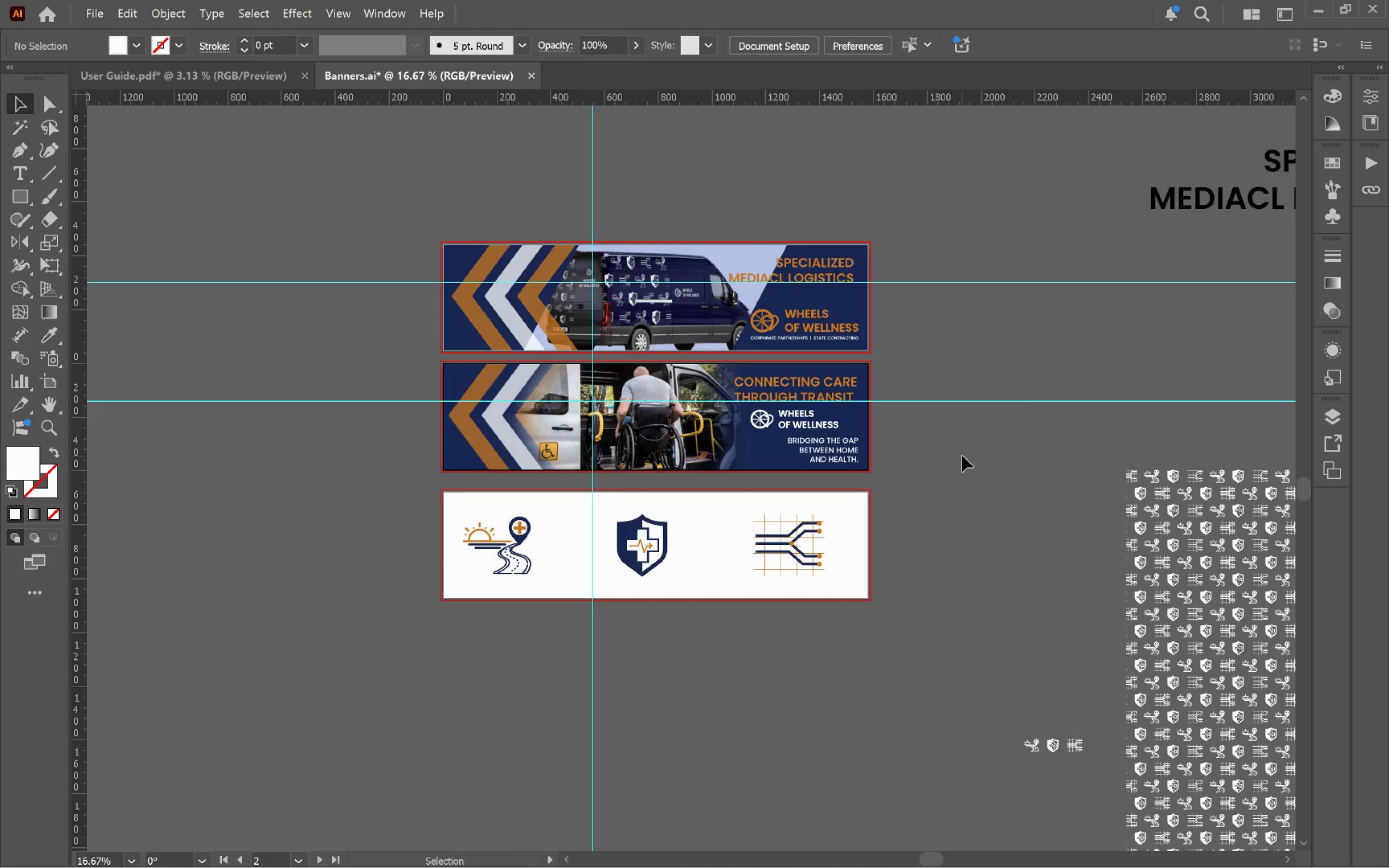 
key(Control+Semicolon)
 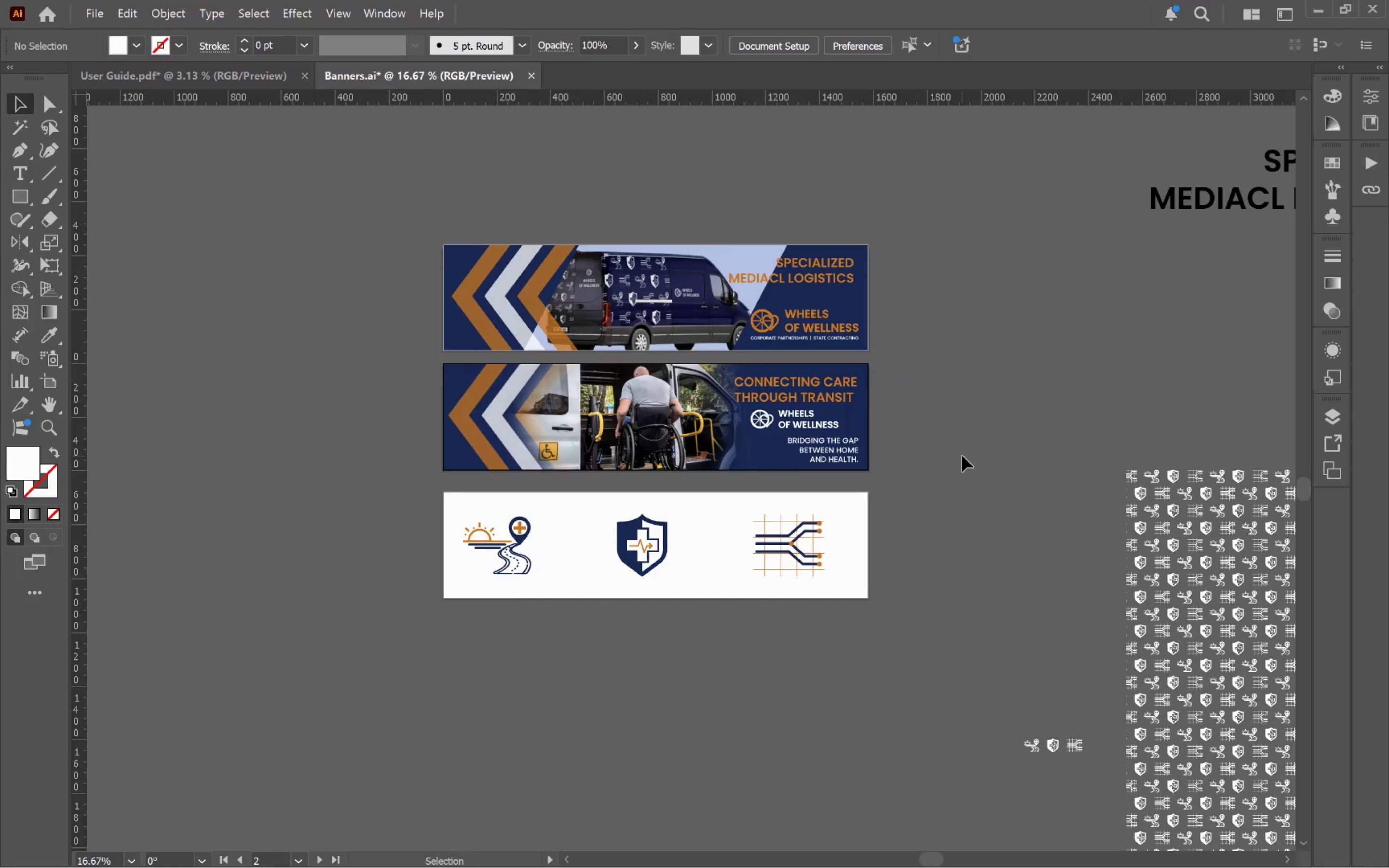 
key(Control+S)
 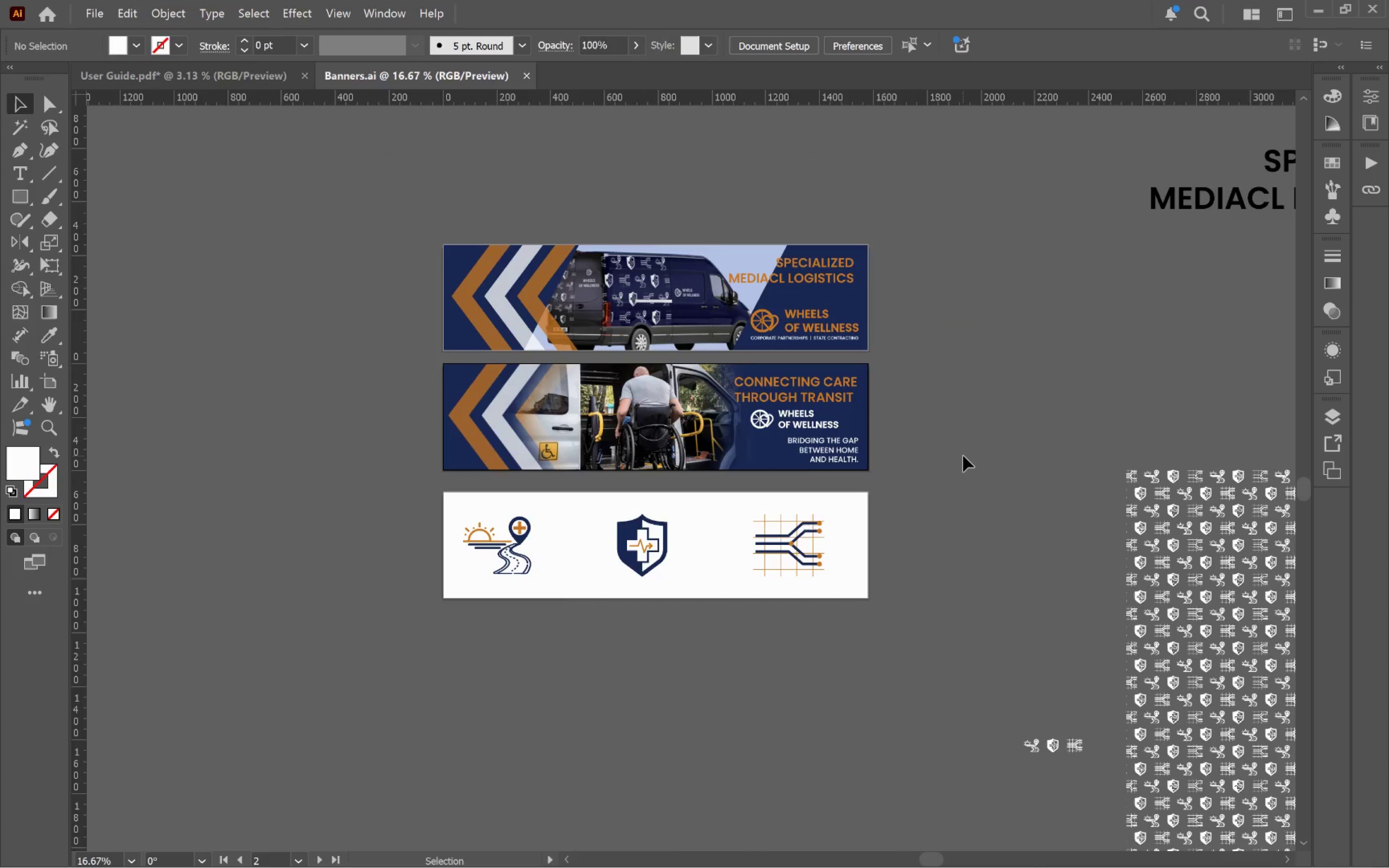 
wait(7.04)
 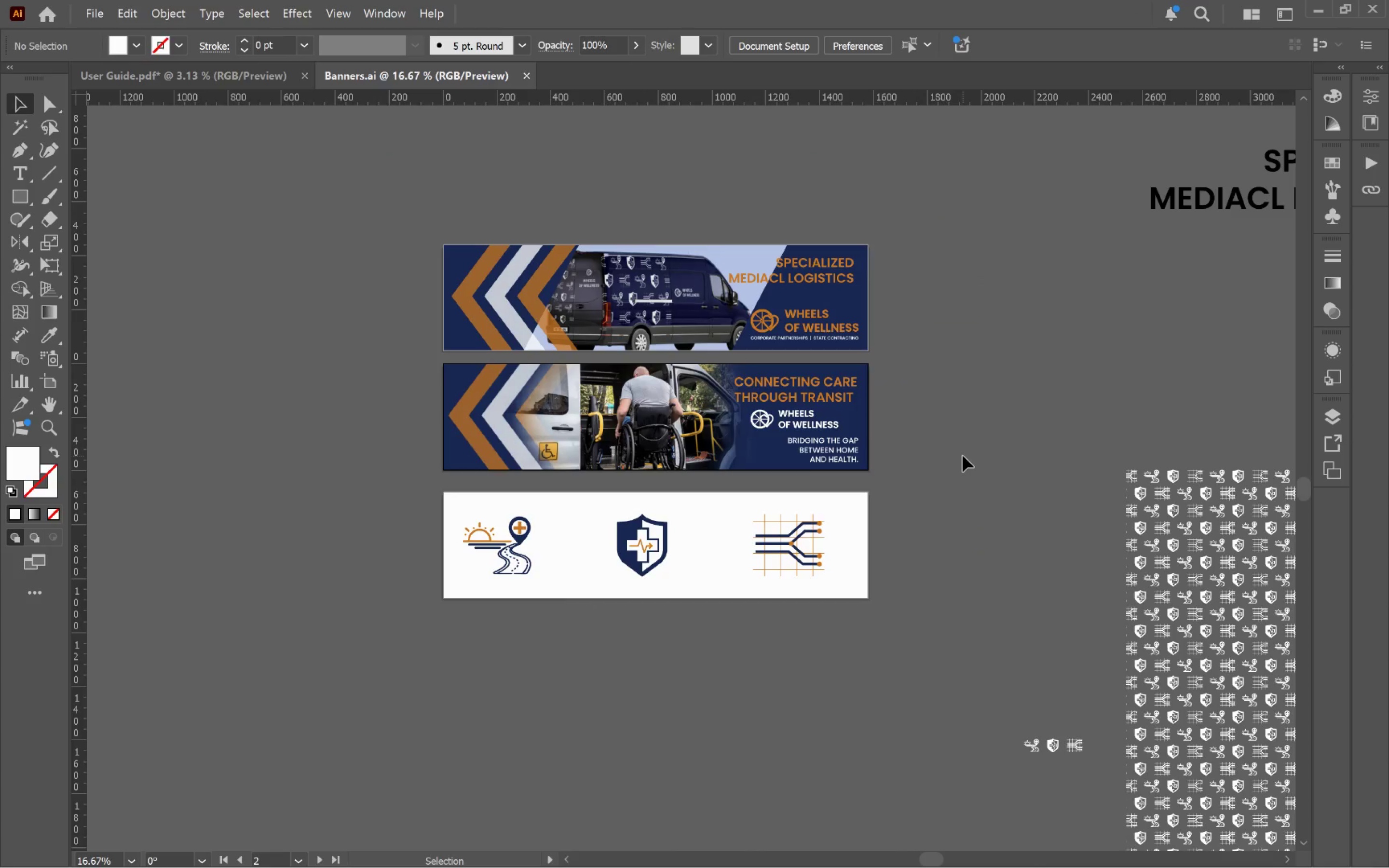 
key(Alt+Tab)